 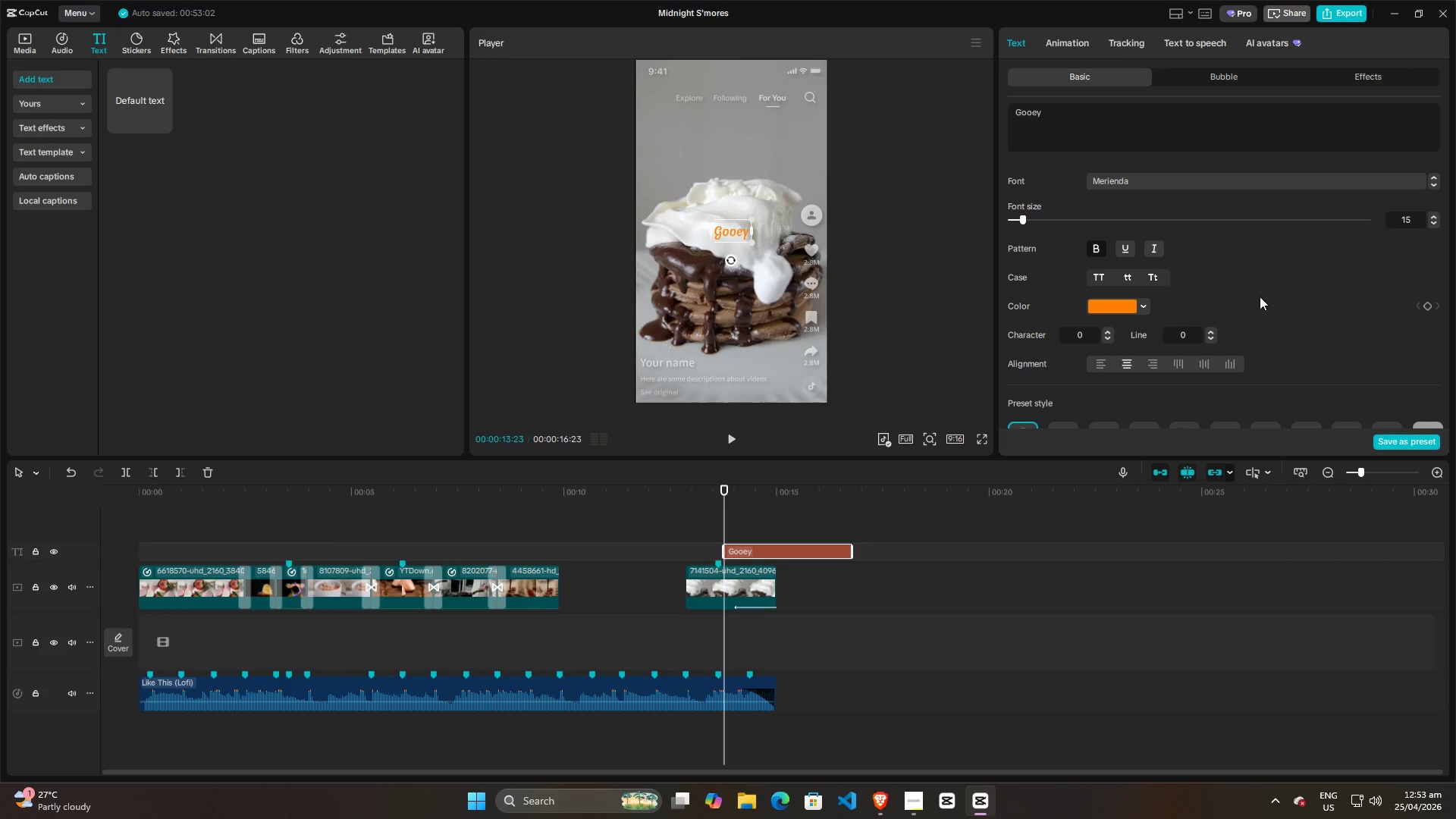 
left_click([921, 289])
 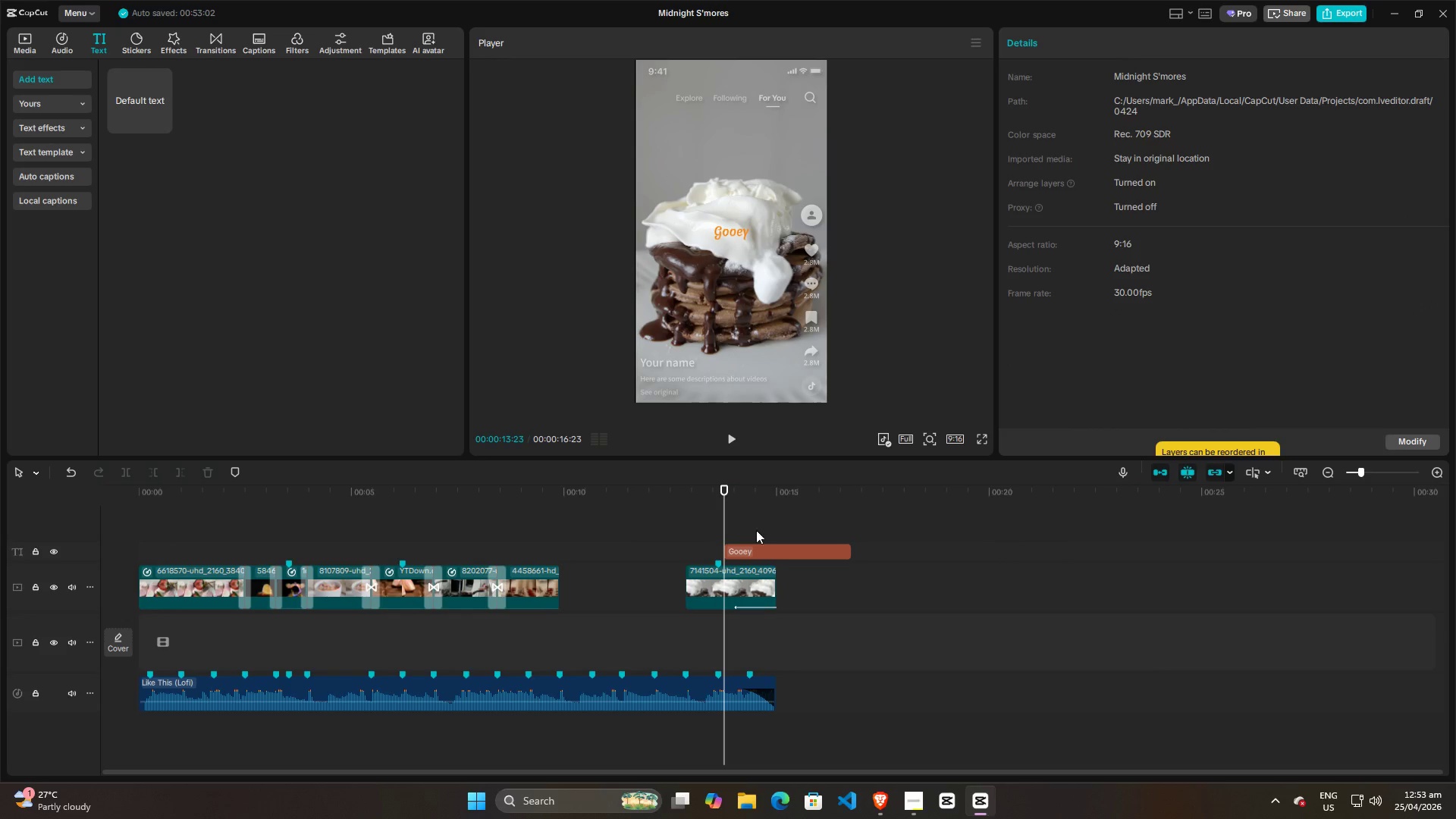 
key(Space)
 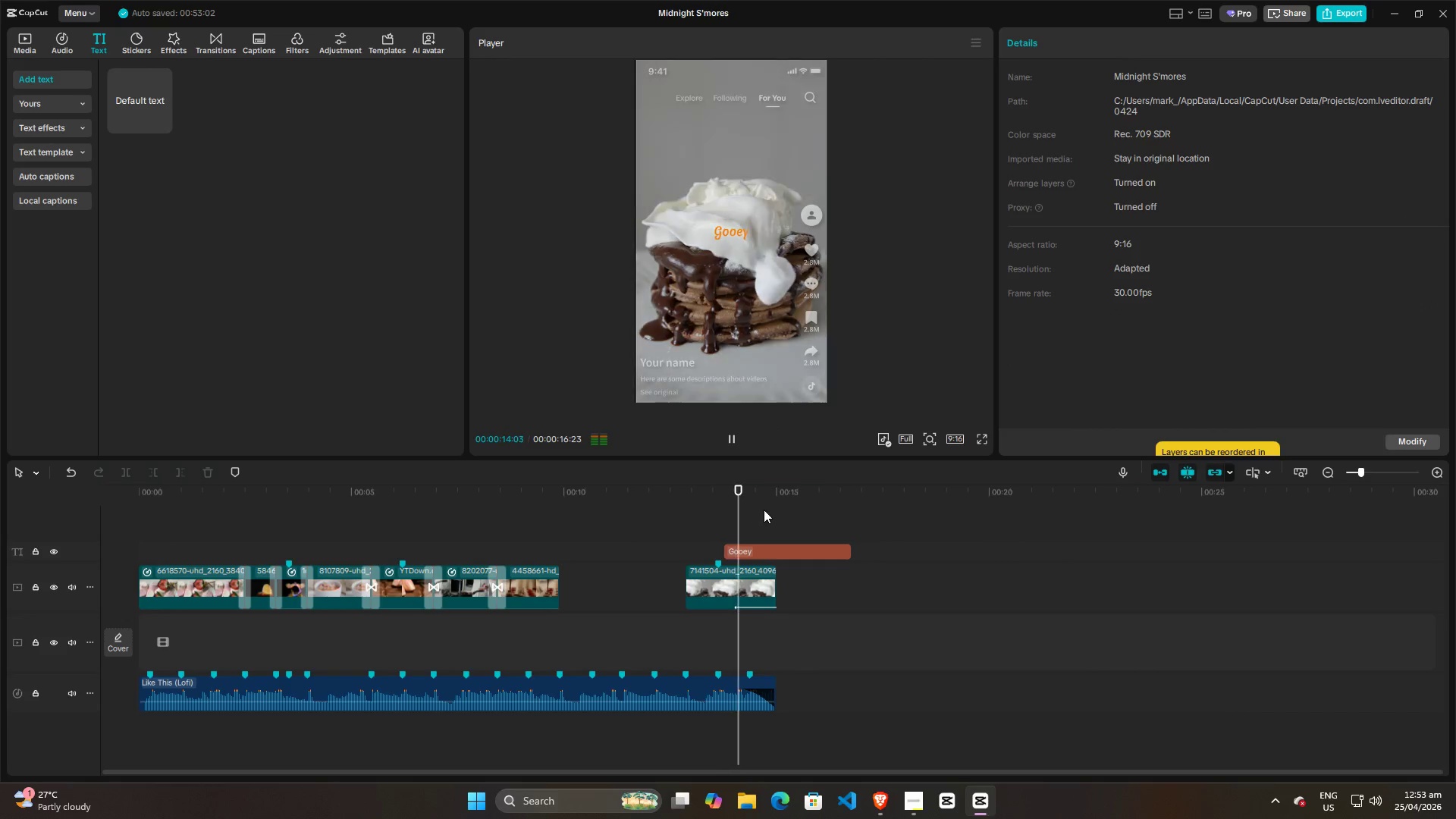 
key(Space)
 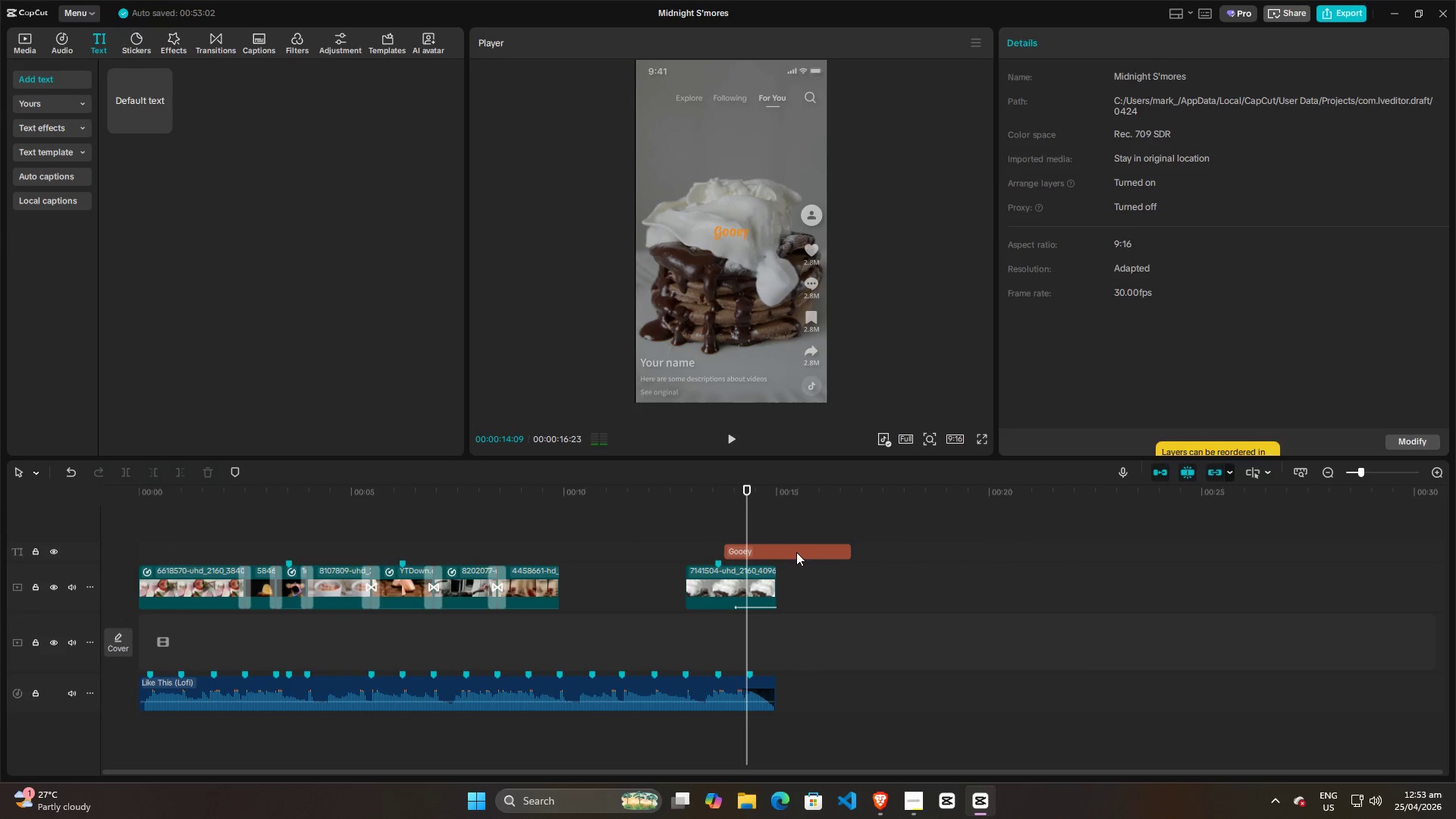 
left_click_drag(start_coordinate=[796, 552], to_coordinate=[761, 552])
 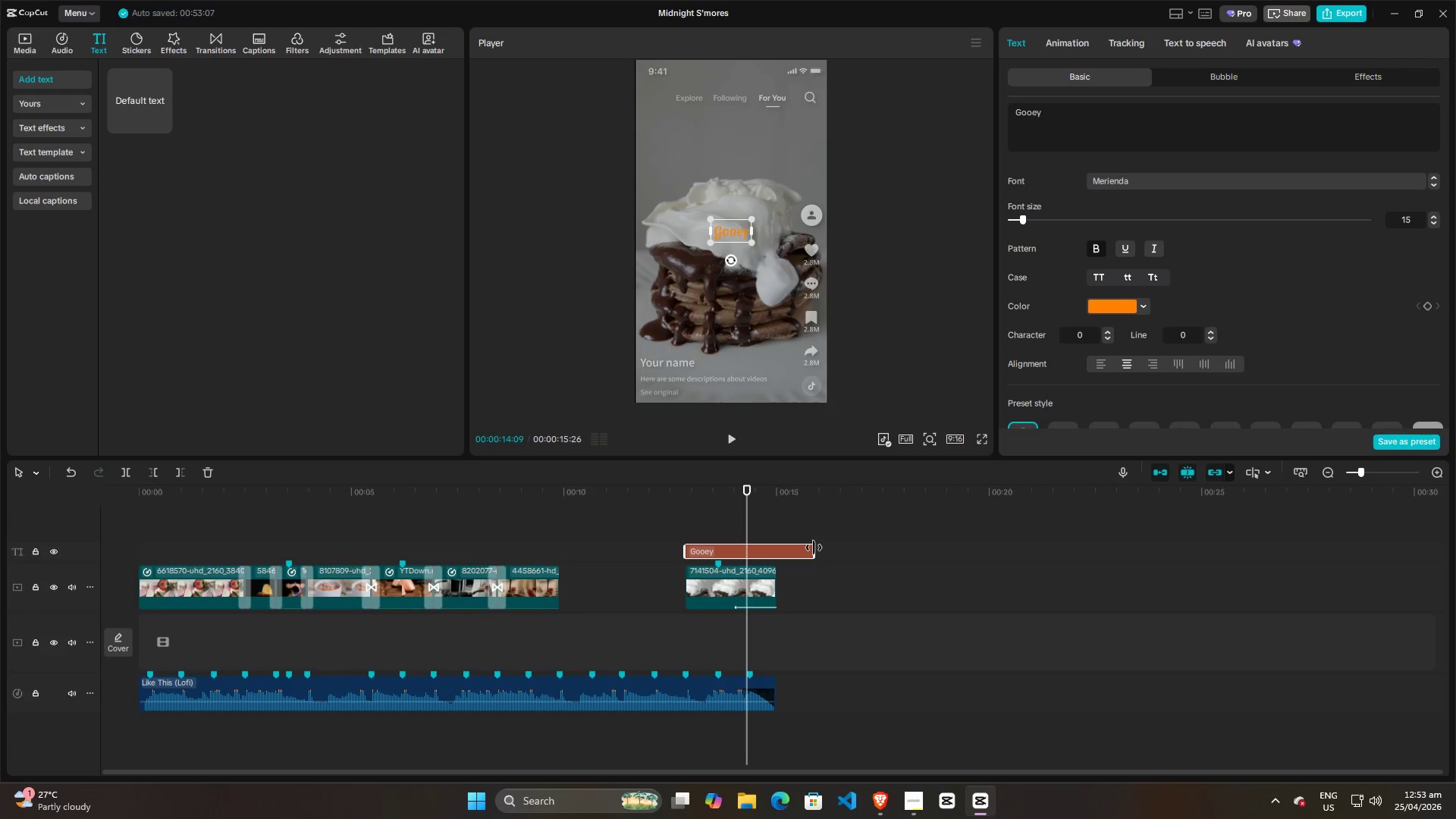 
left_click_drag(start_coordinate=[814, 548], to_coordinate=[773, 553])
 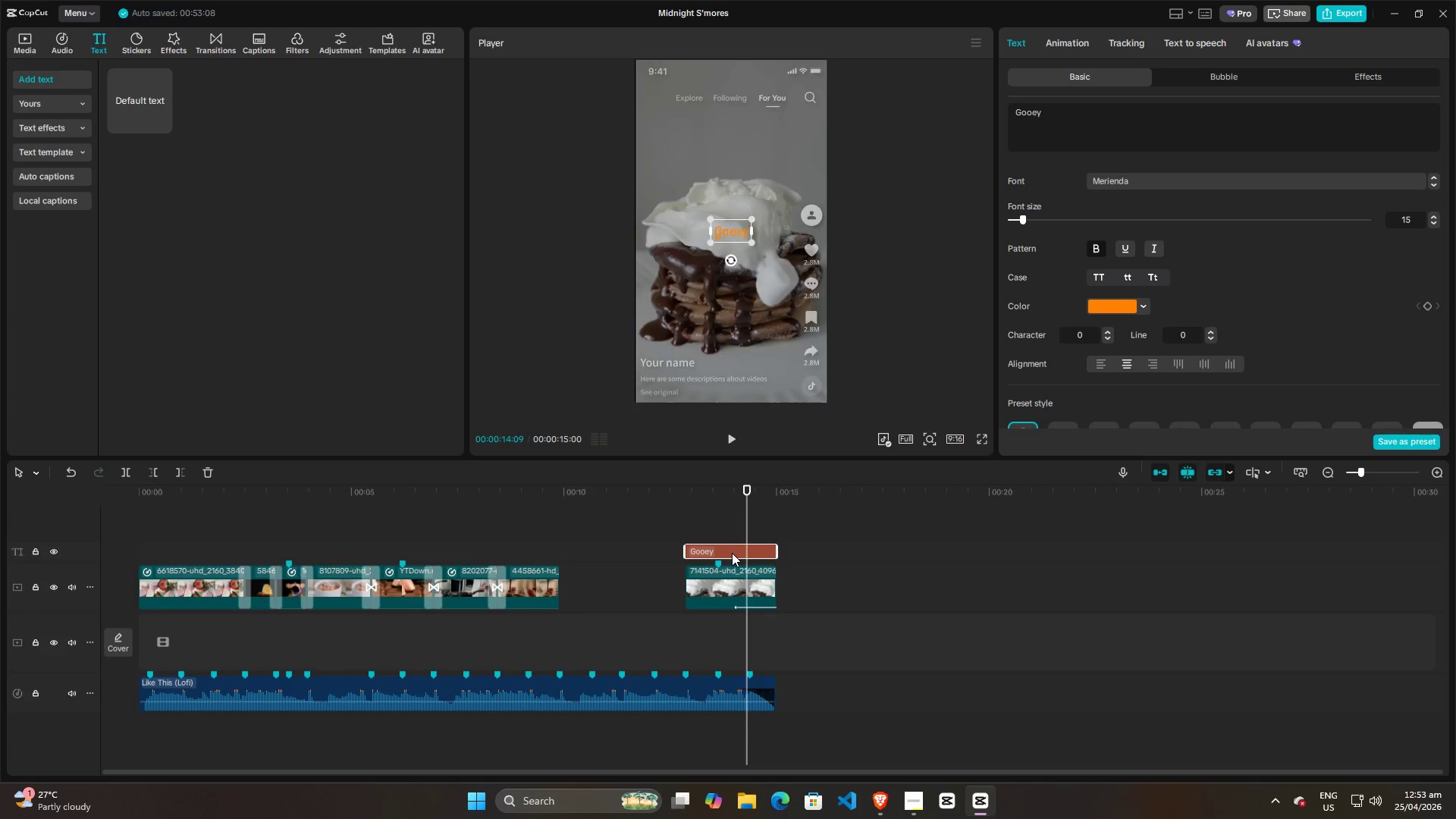 
left_click([732, 553])
 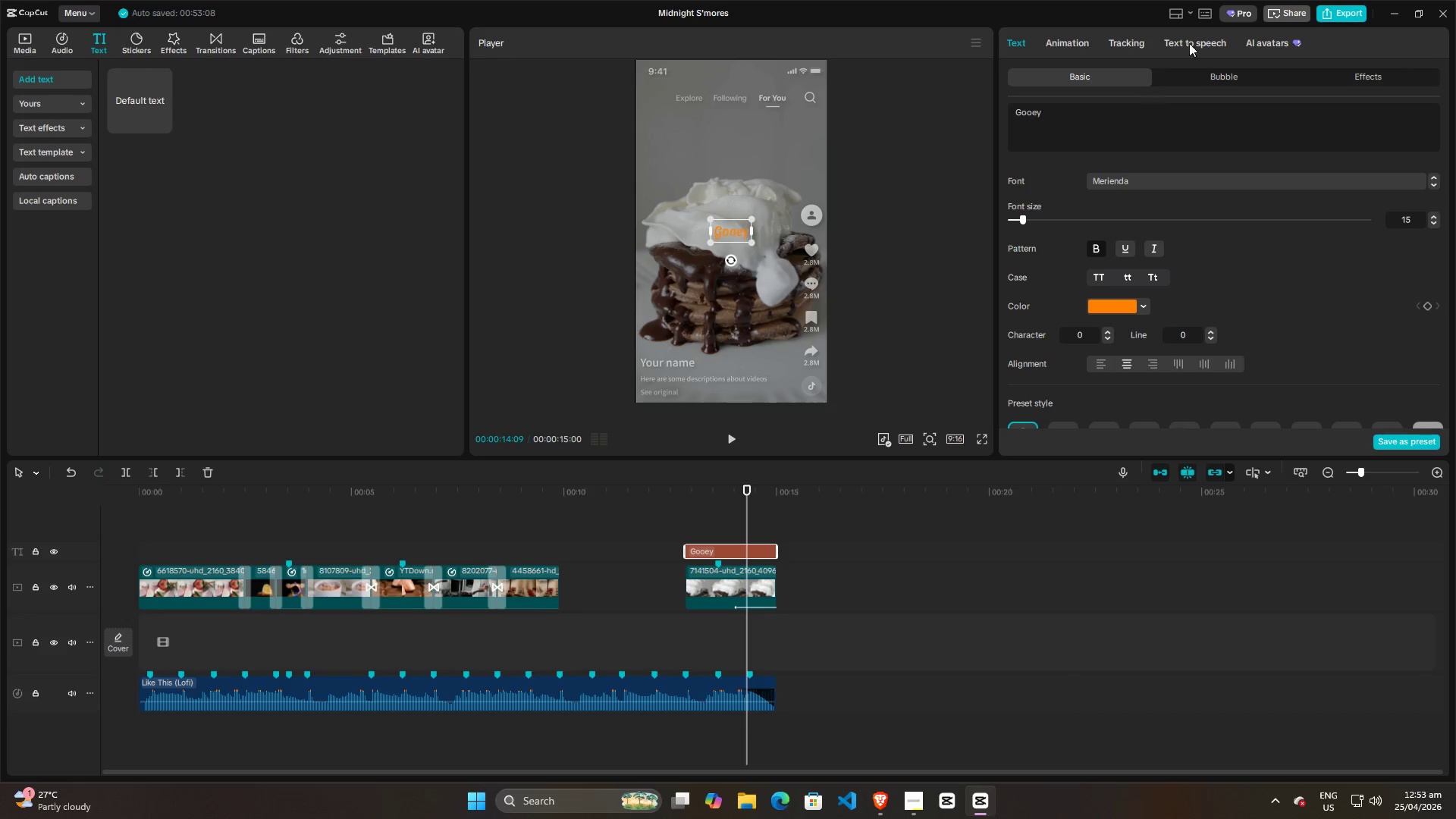 
left_click([1232, 74])
 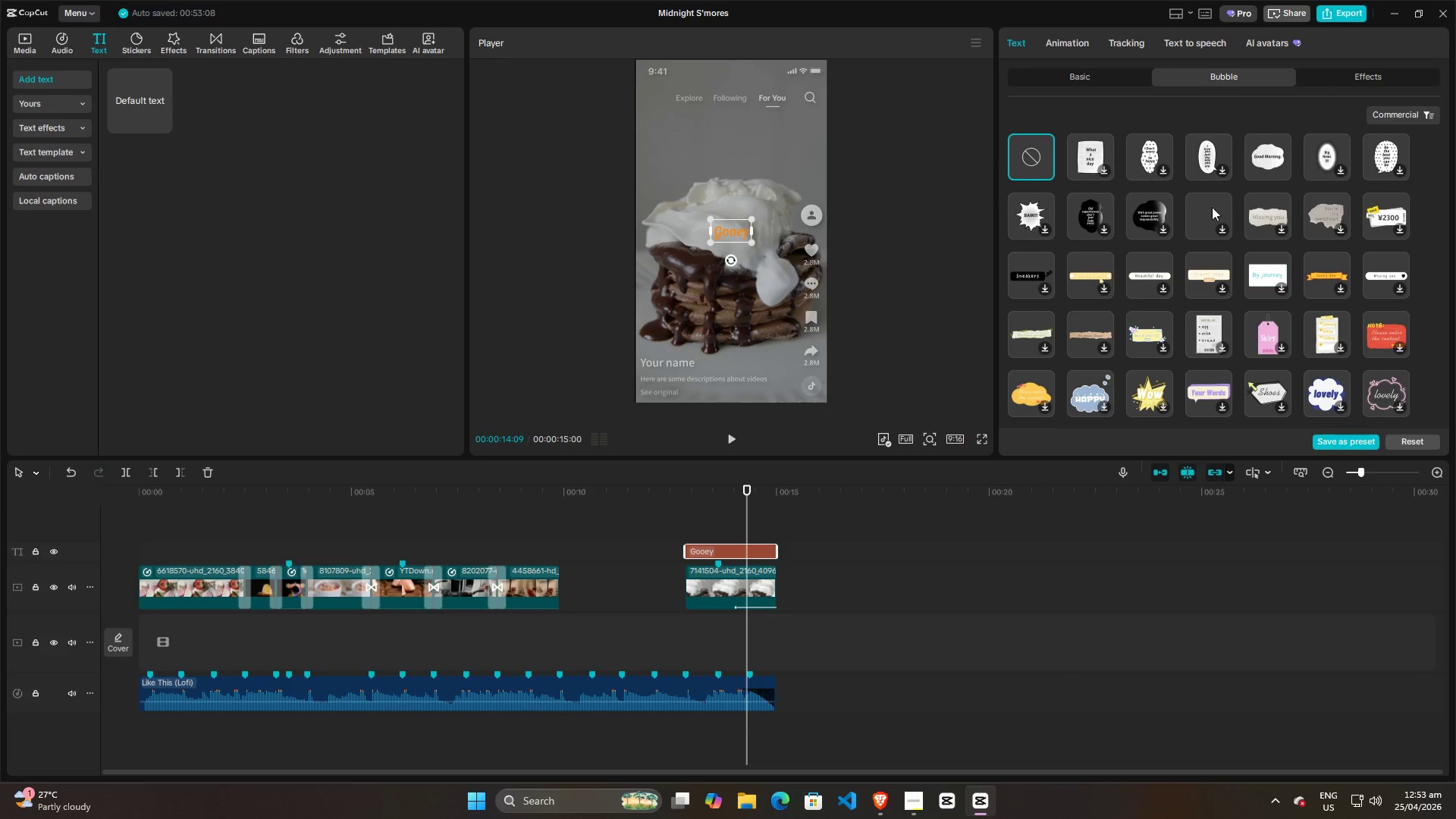 
scroll: coordinate [1206, 300], scroll_direction: down, amount: 6.0
 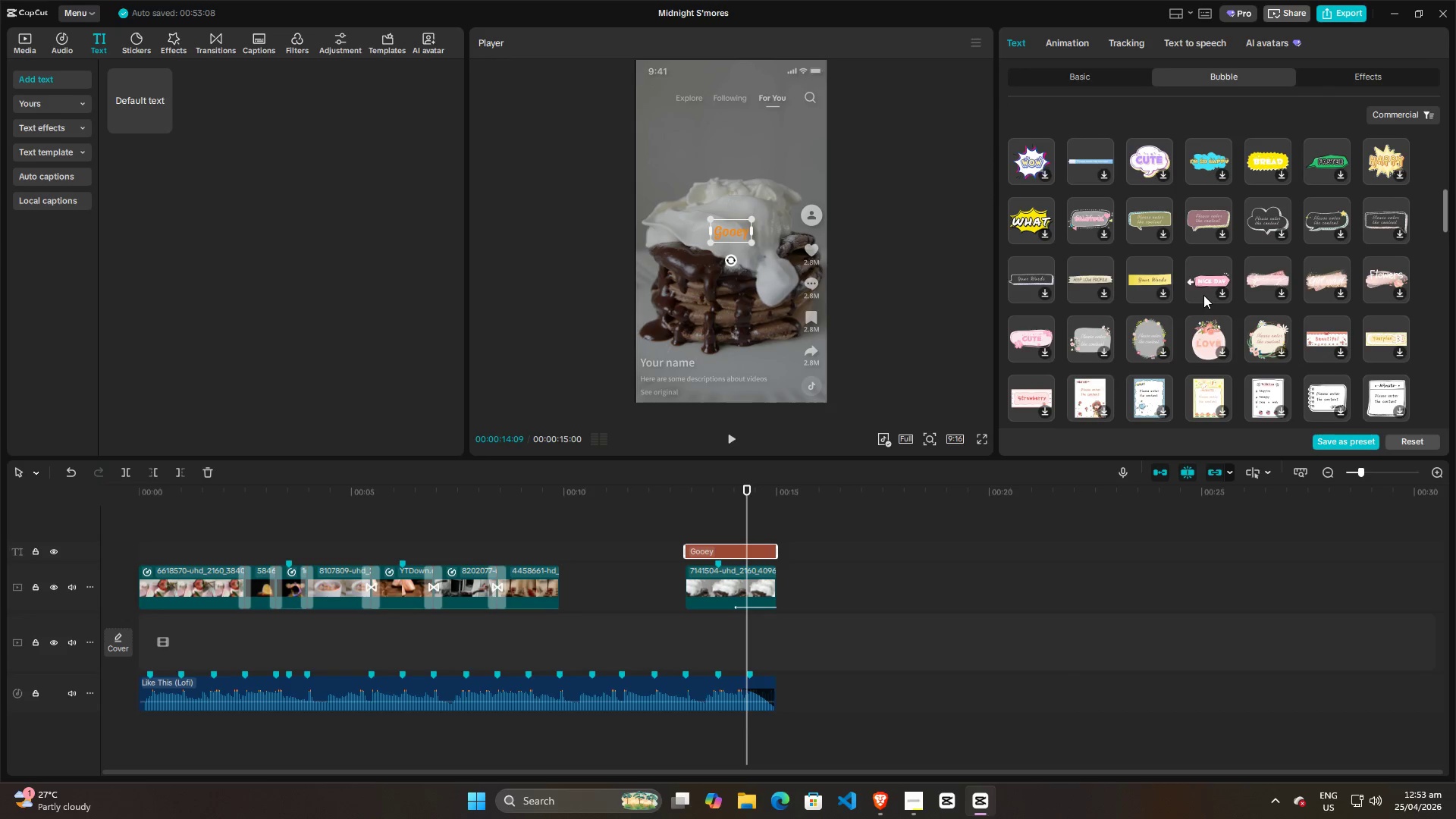 
left_click([1336, 80])
 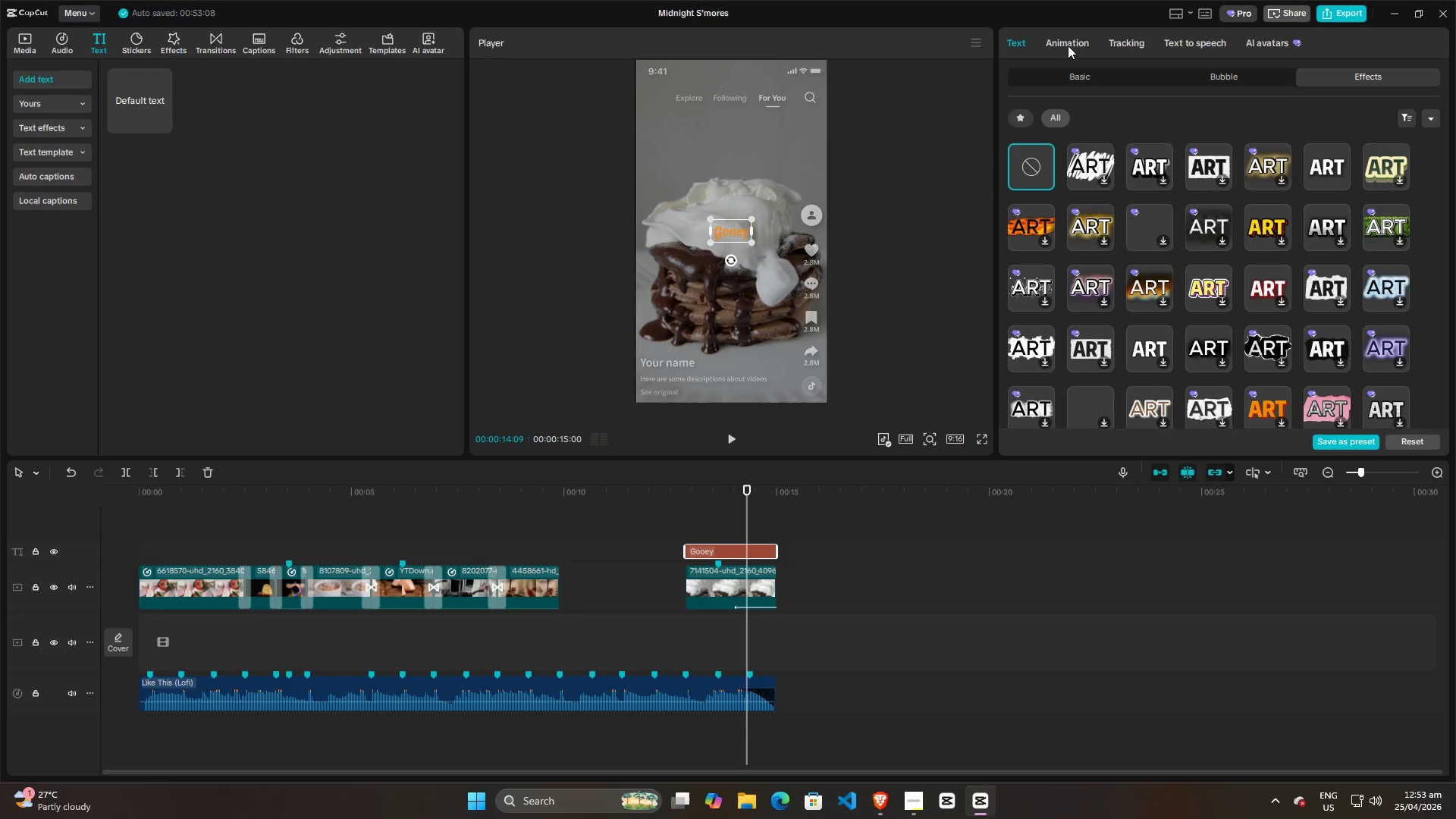 
scroll: coordinate [1260, 192], scroll_direction: up, amount: 1.0
 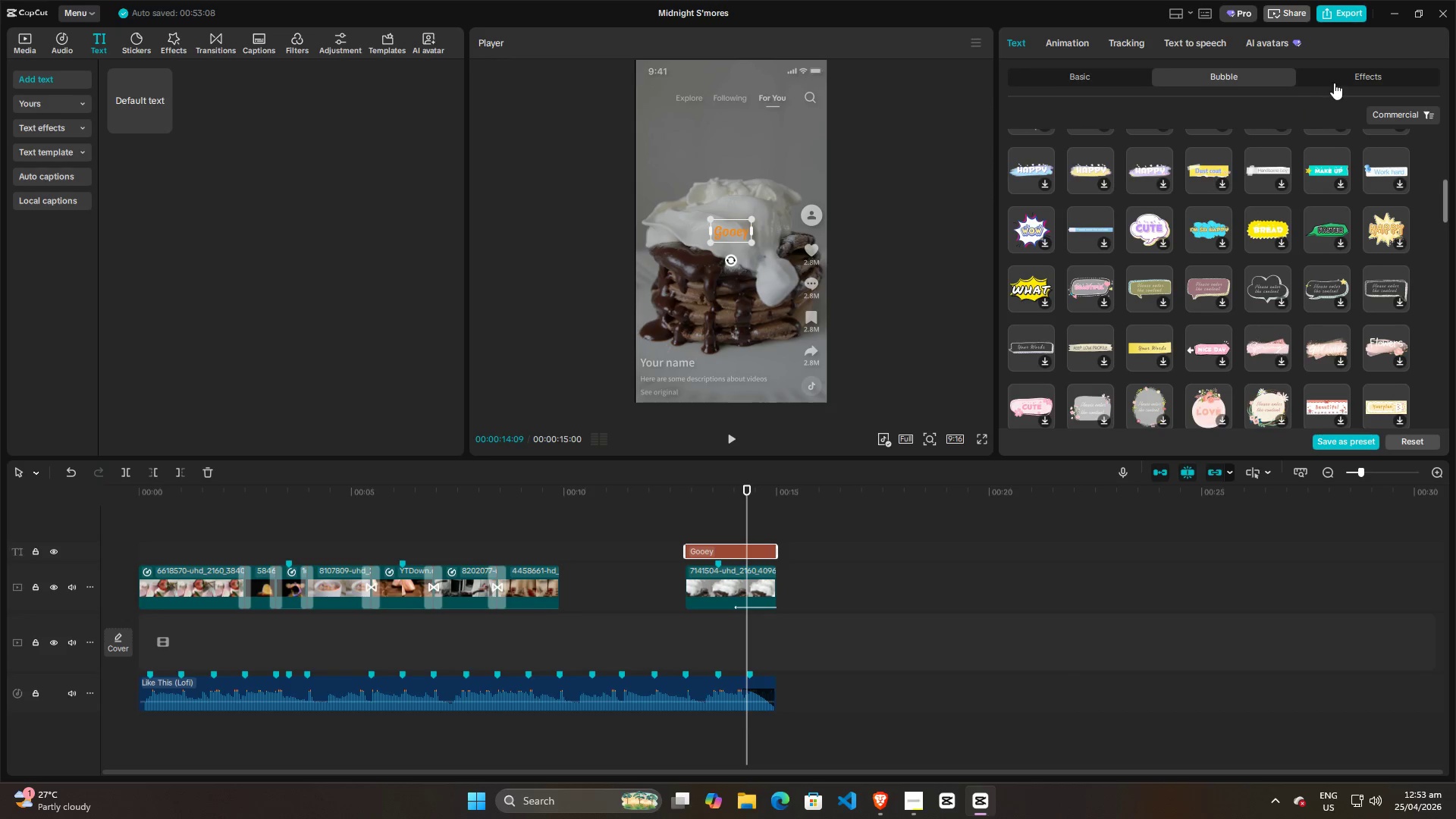 
left_click([1068, 46])
 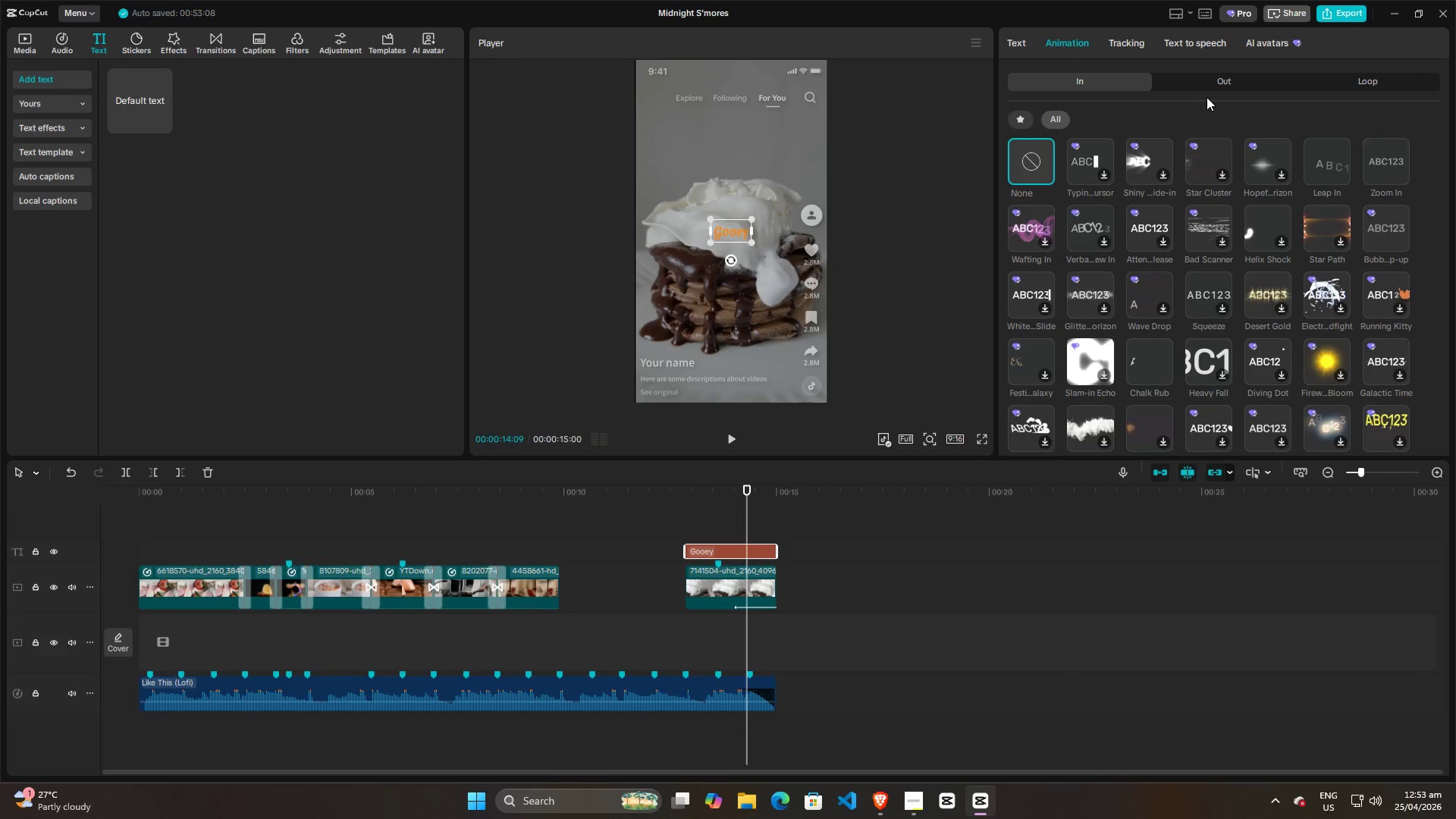 
left_click([1392, 81])
 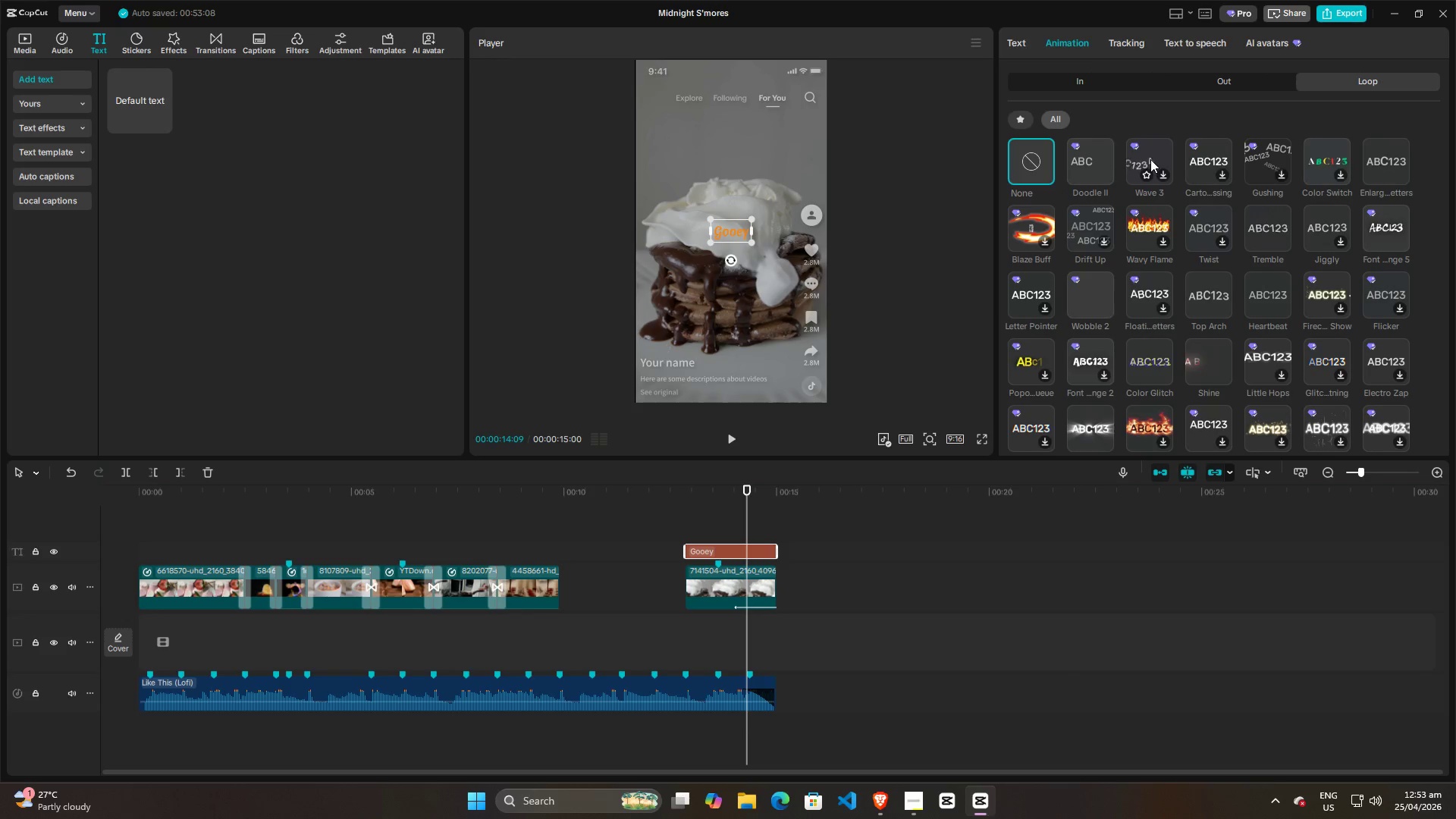 
left_click([1090, 162])
 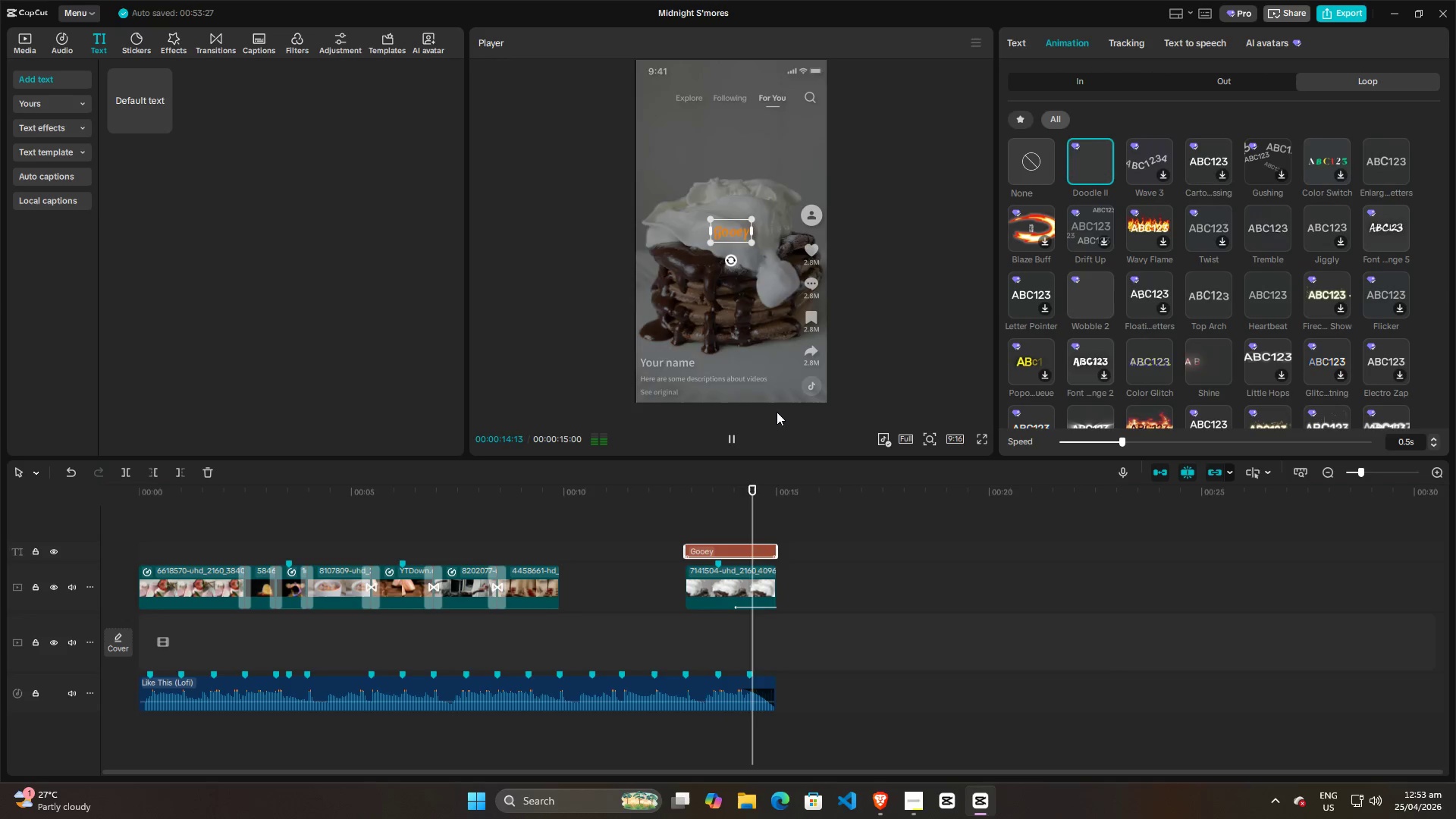 
left_click([707, 510])
 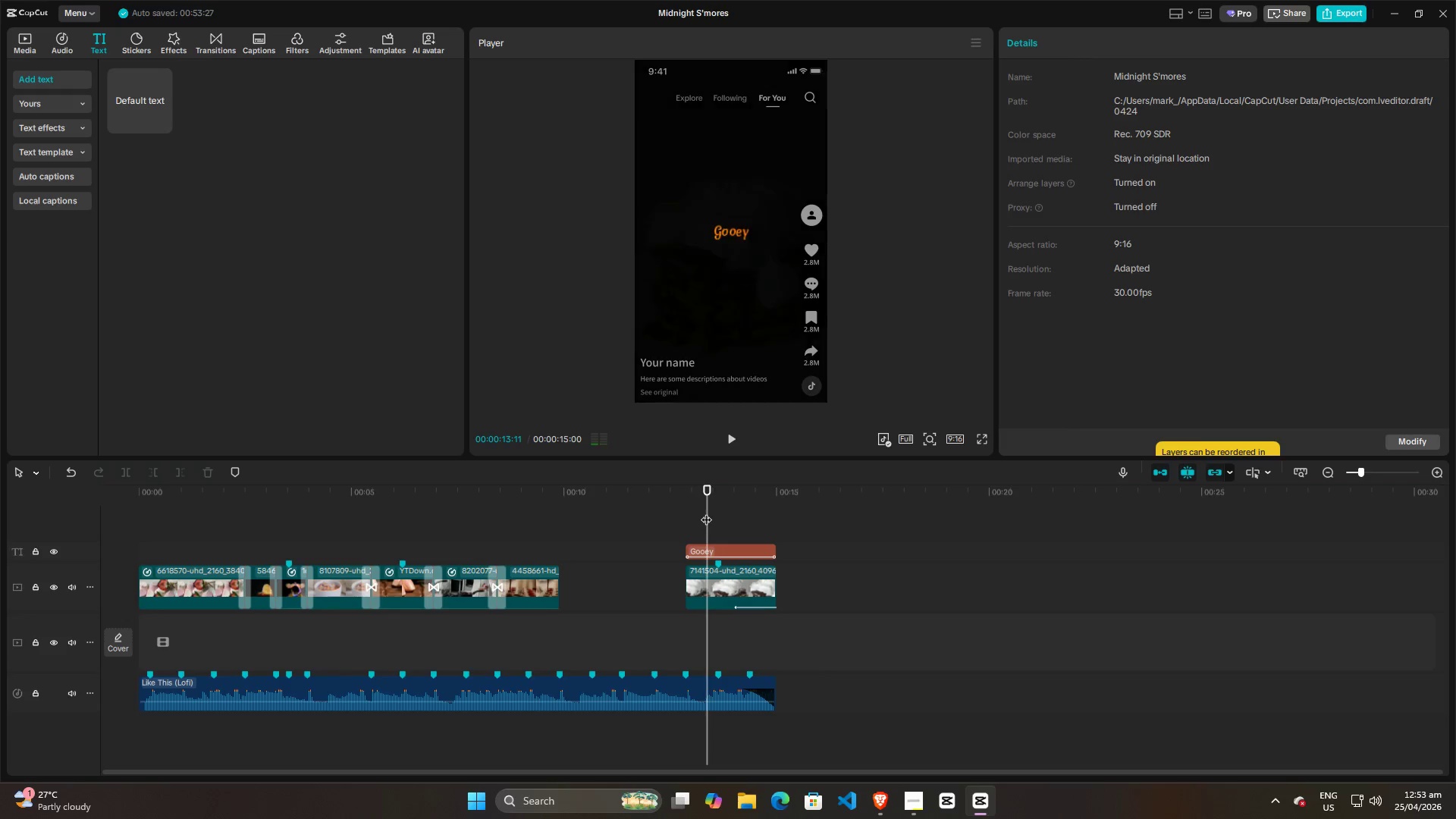 
left_click_drag(start_coordinate=[706, 512], to_coordinate=[685, 517])
 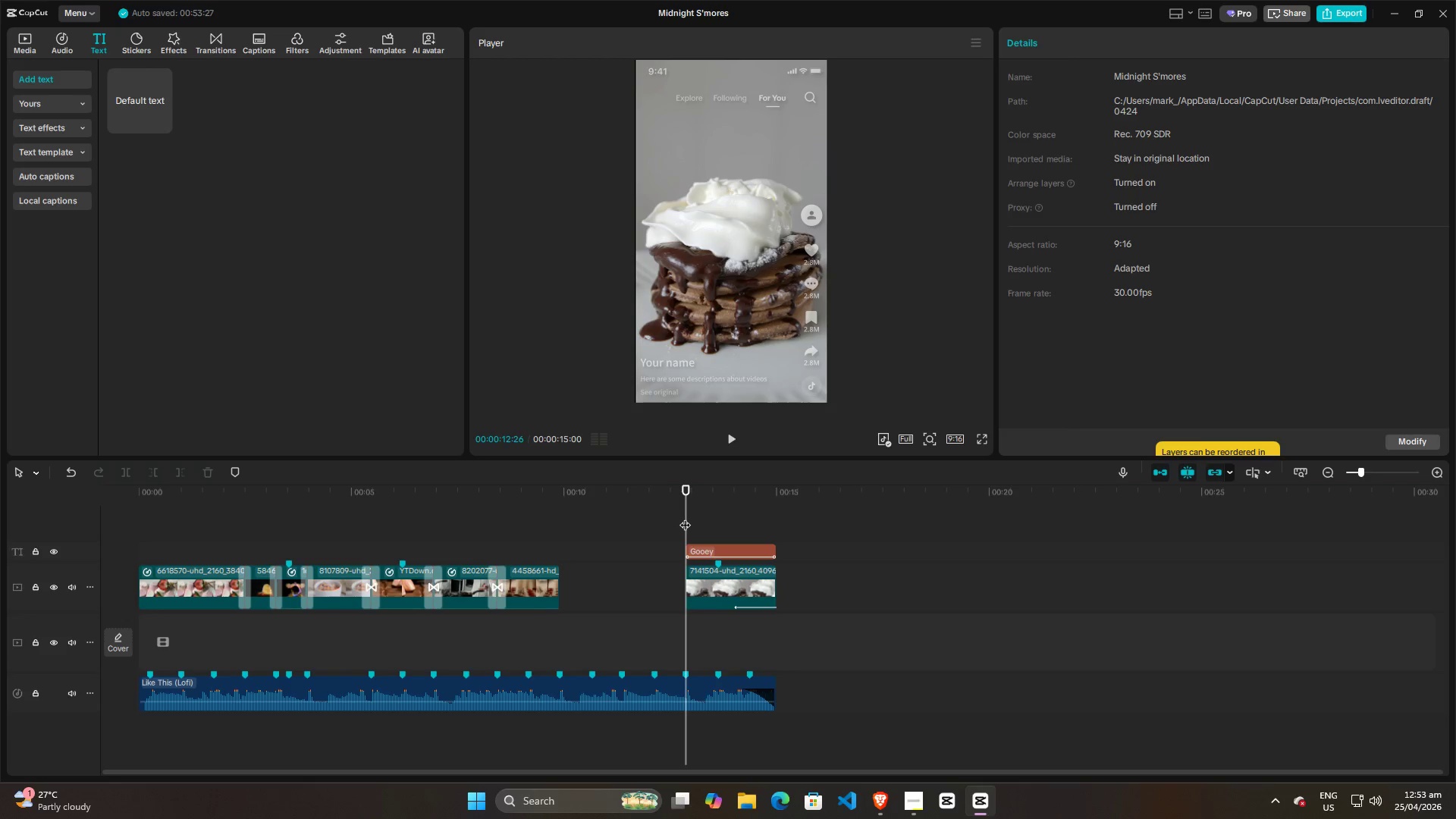 
key(Space)
 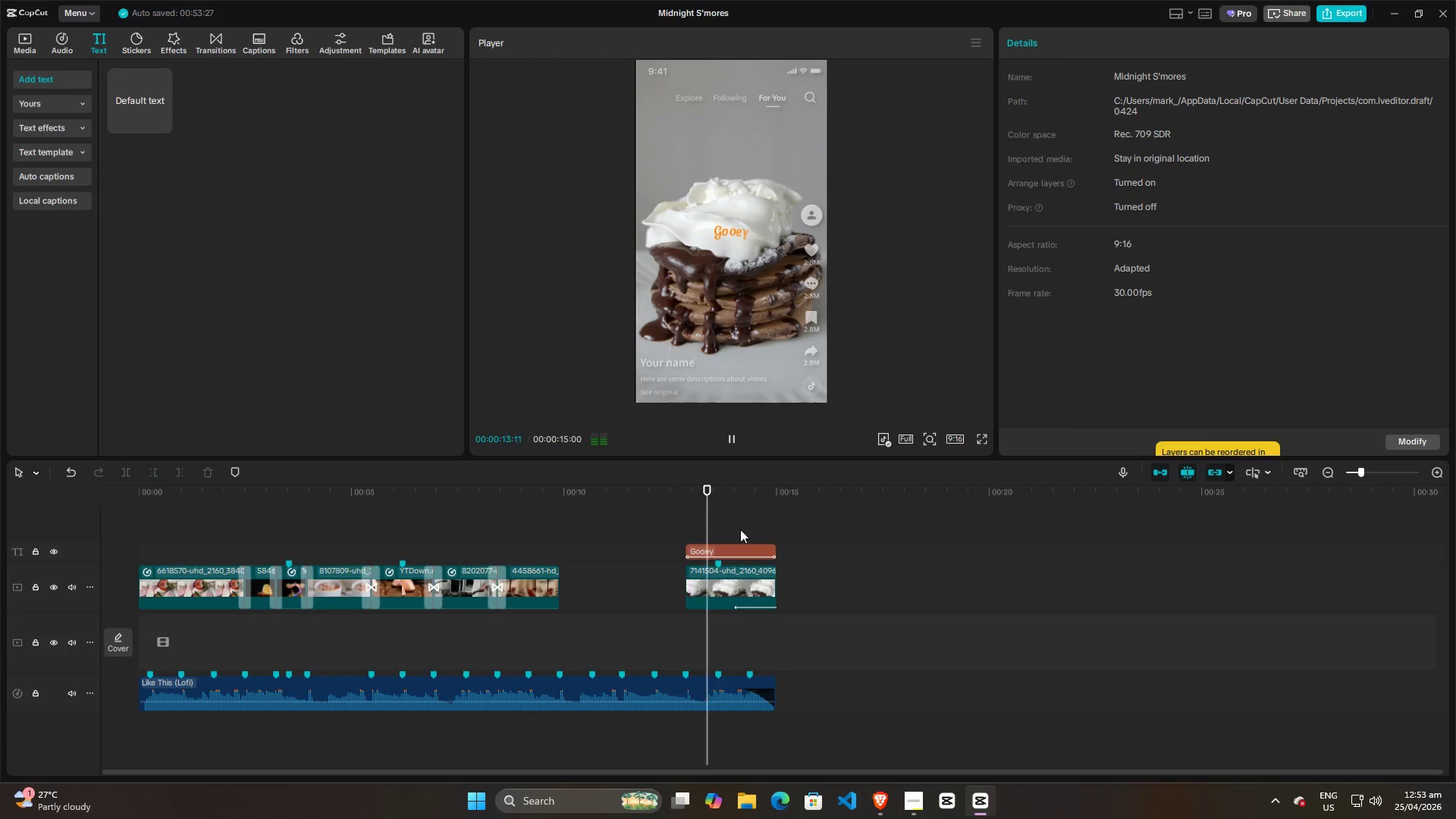 
key(Space)
 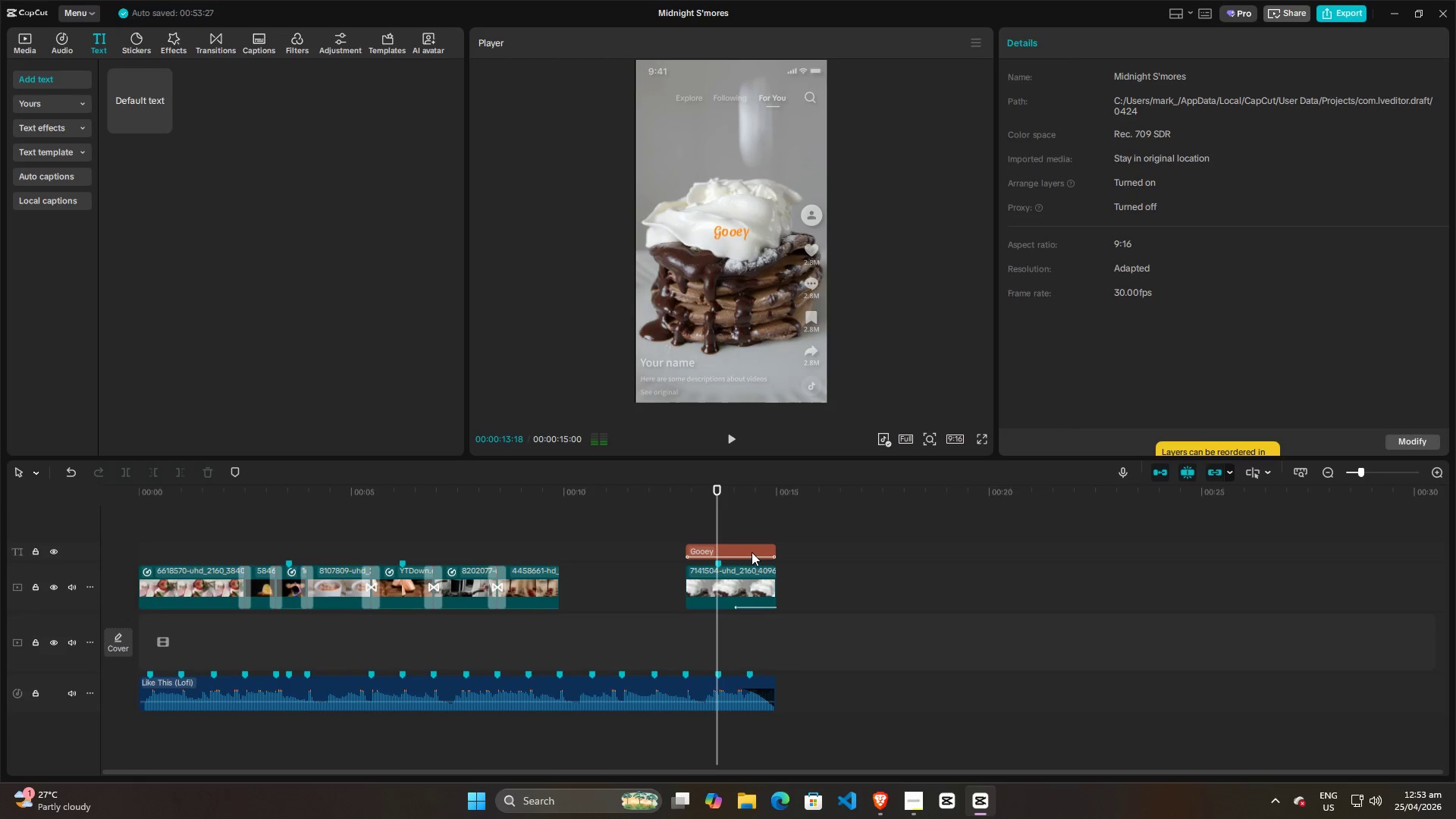 
left_click([752, 552])
 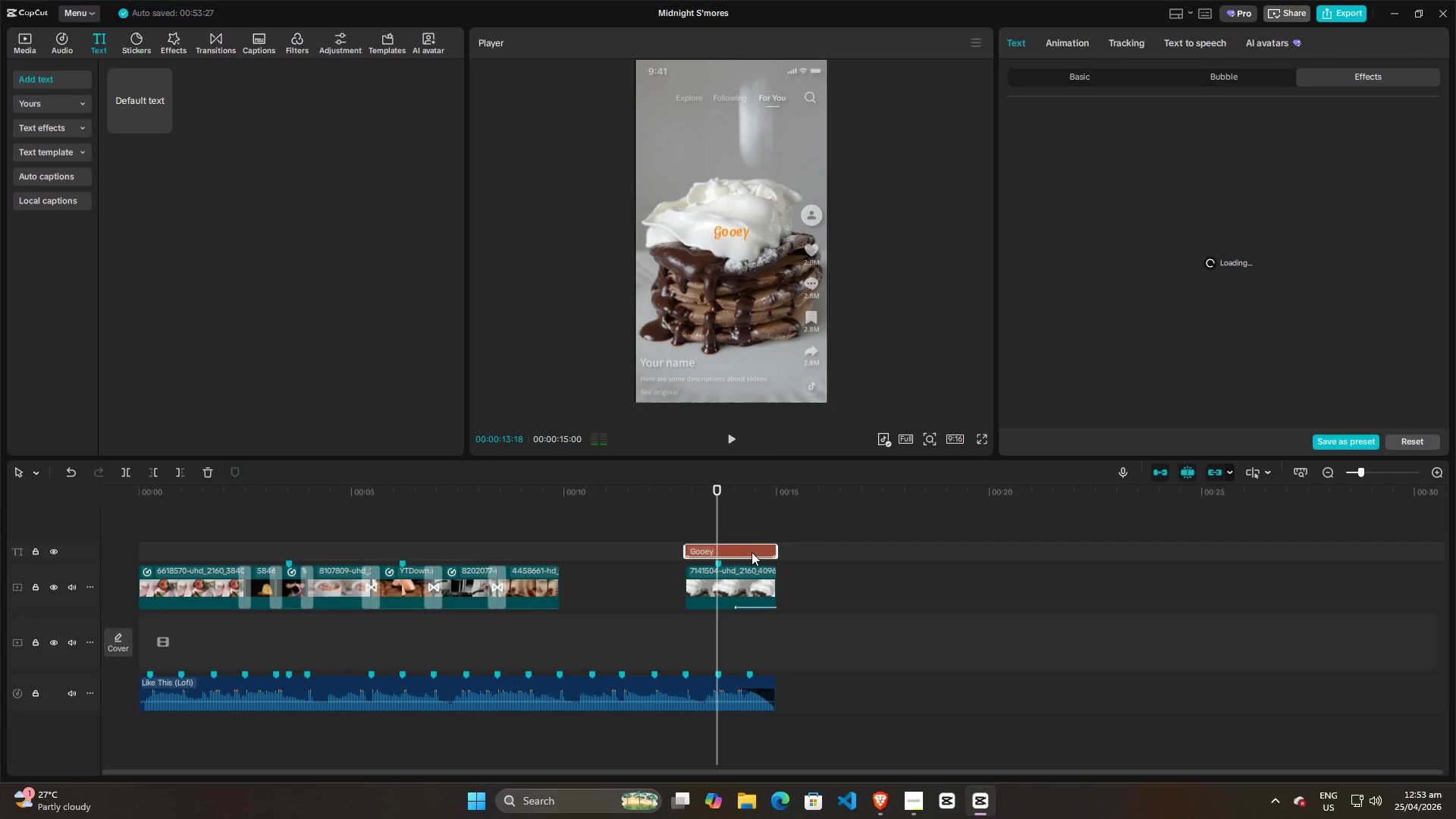 
key(Control+R)
 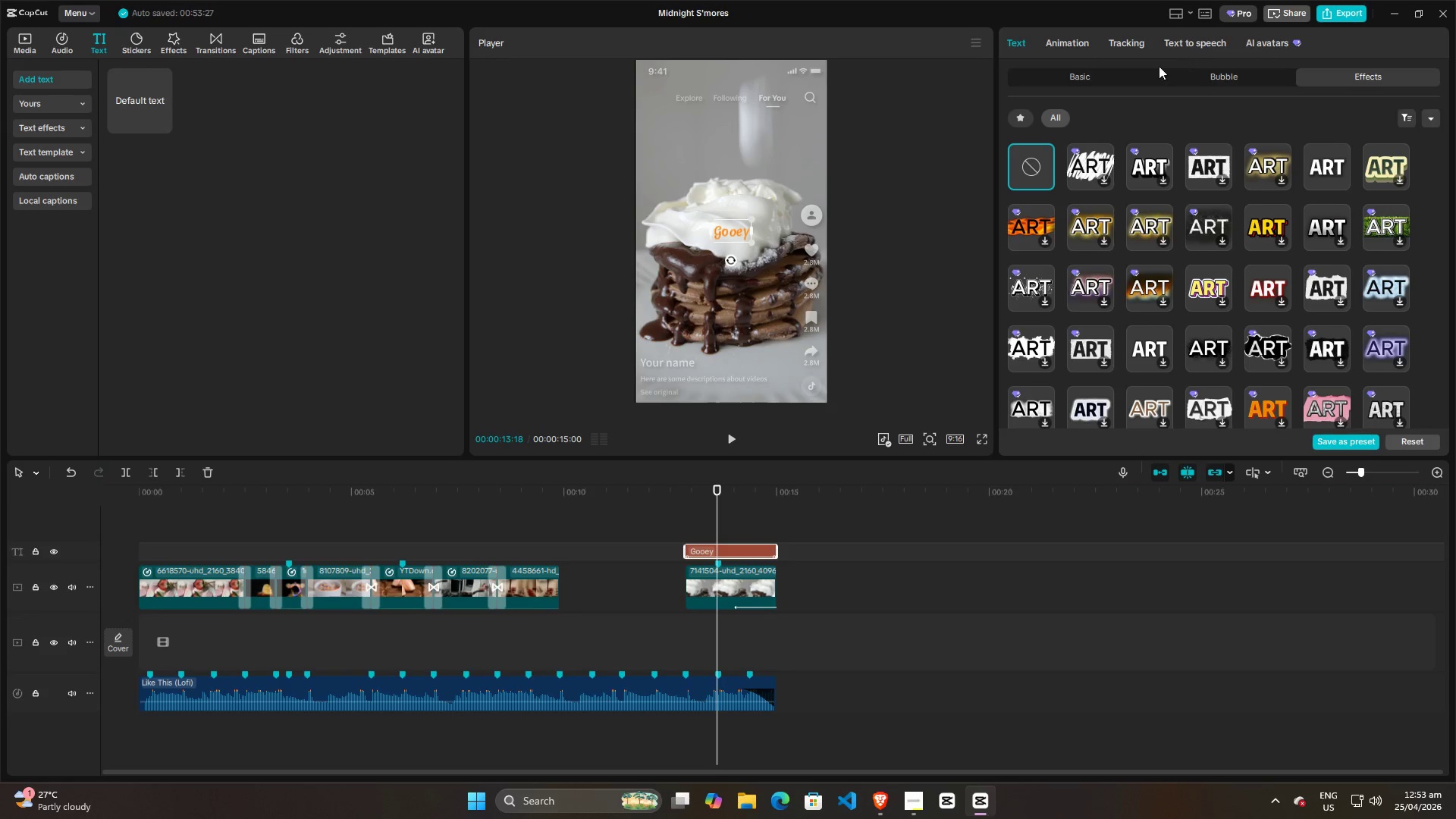 
left_click([1077, 44])
 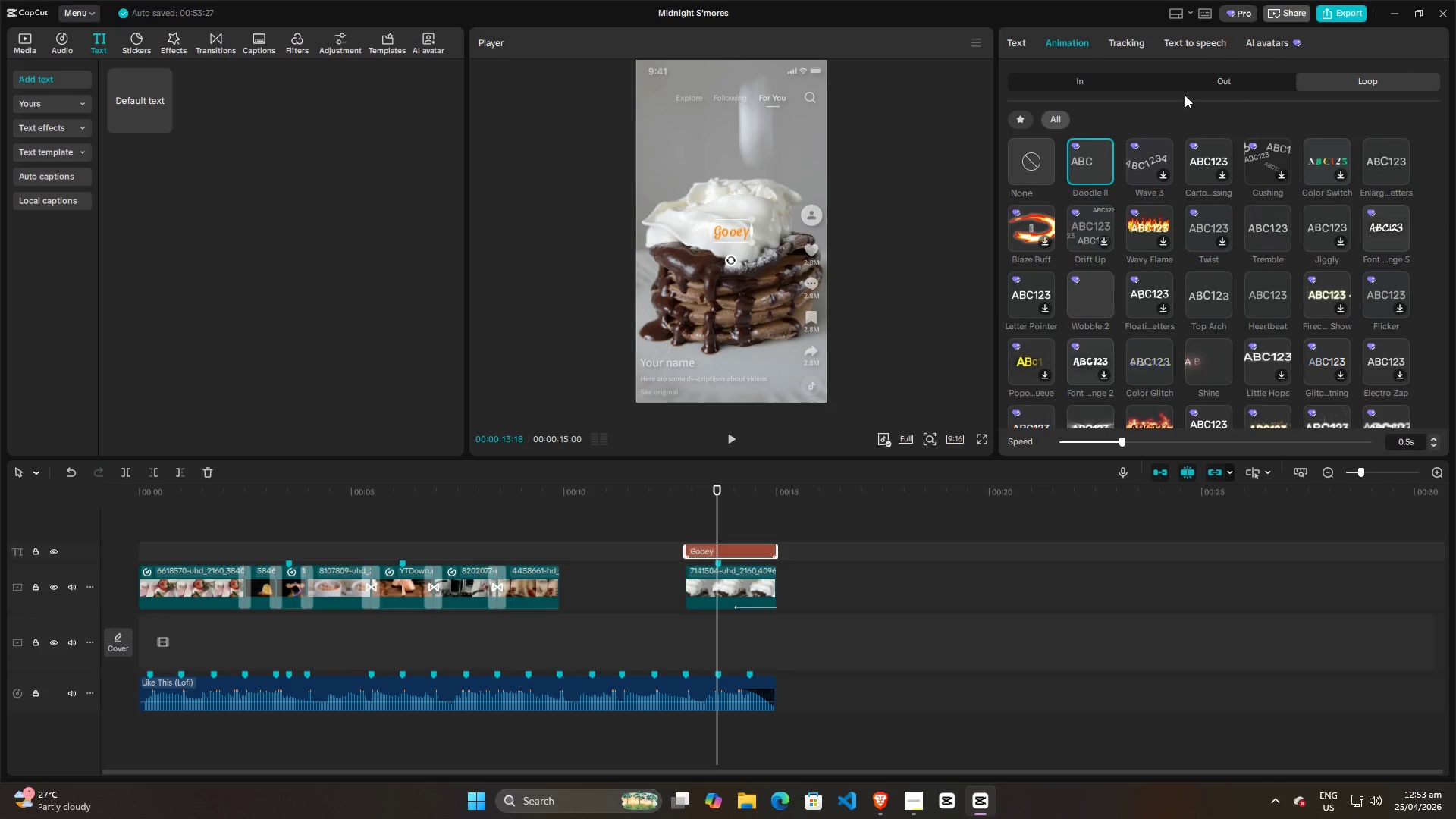 
key(Space)
 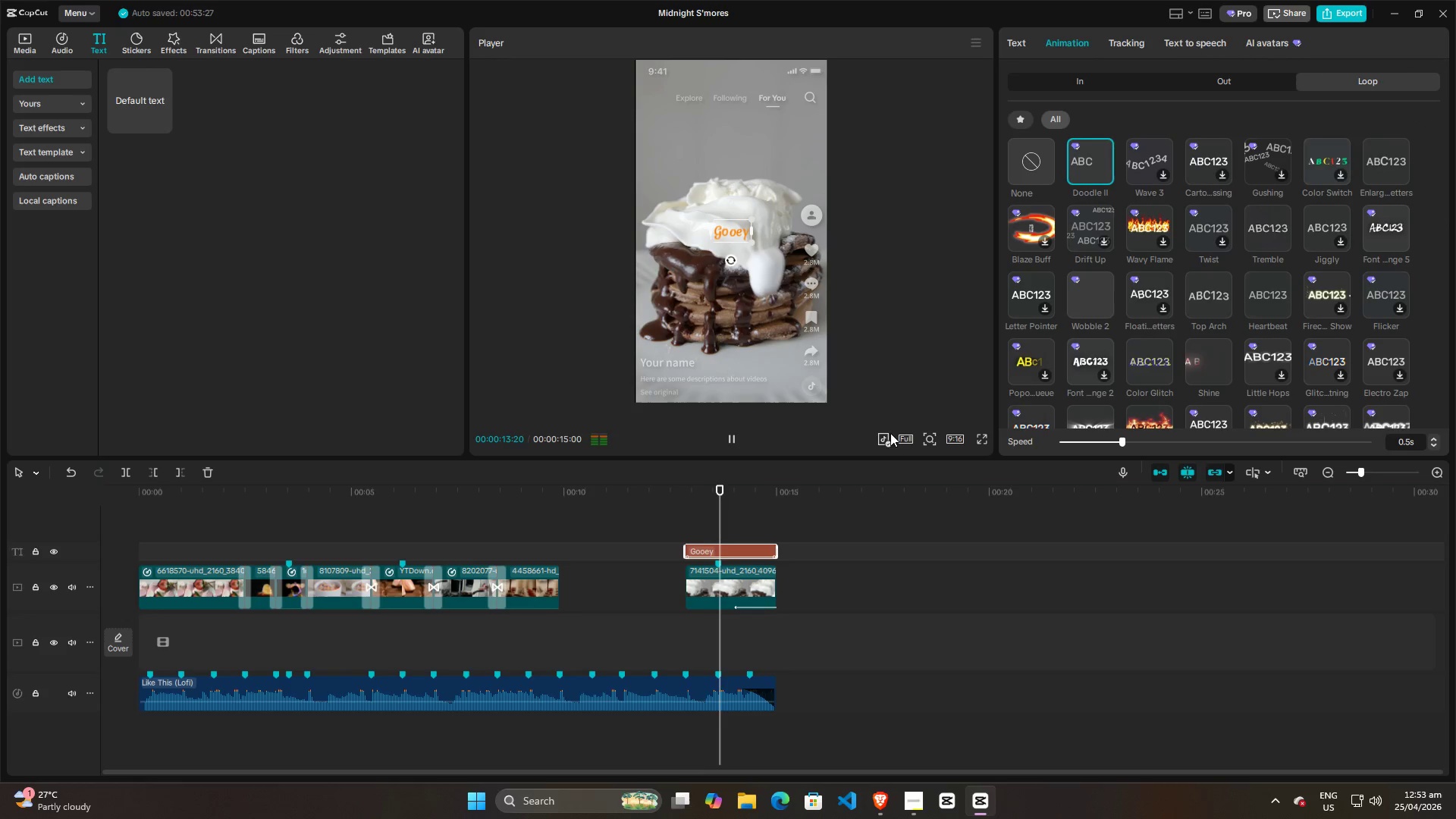 
mouse_move([892, 417])
 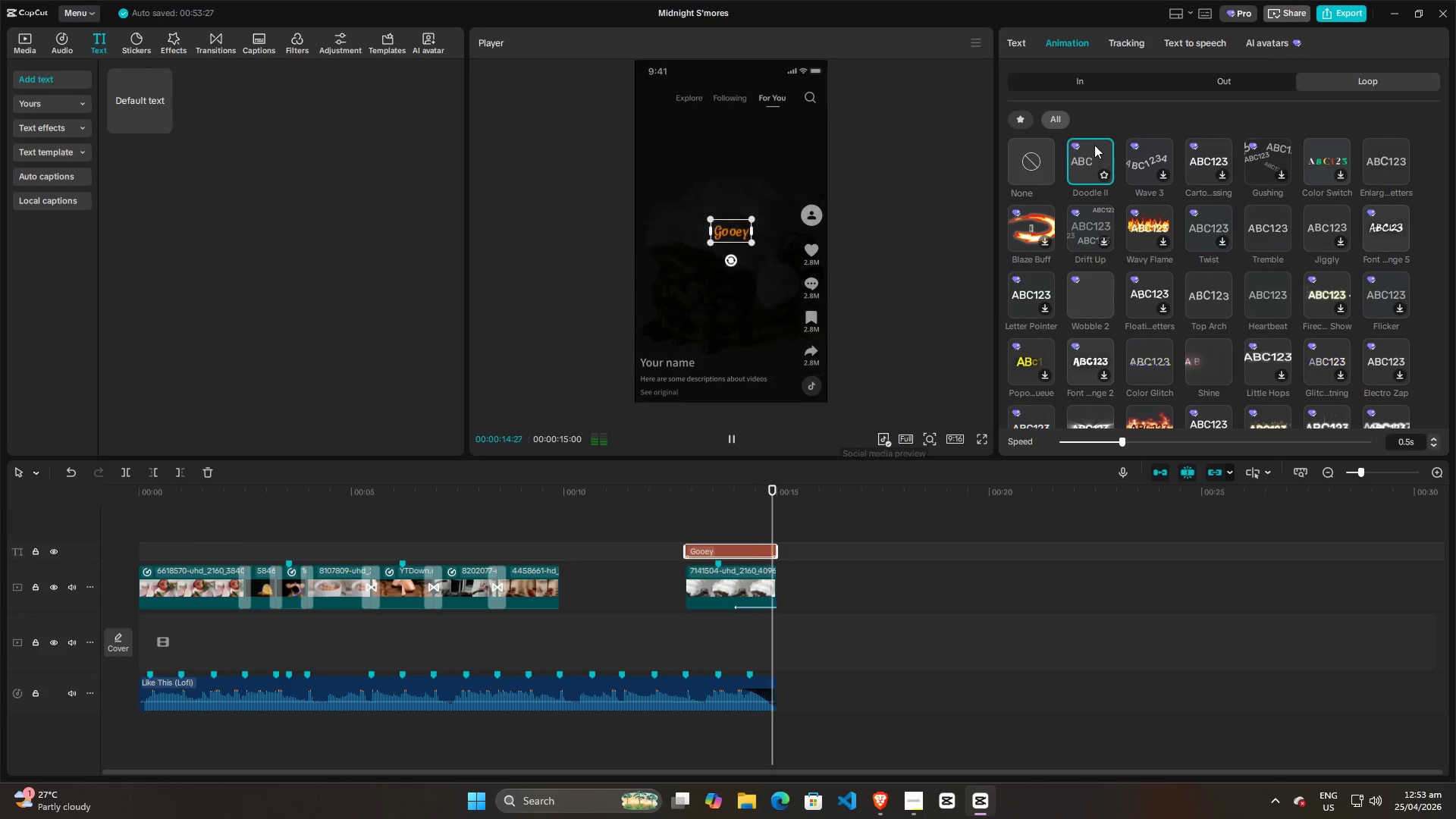 
key(Space)
 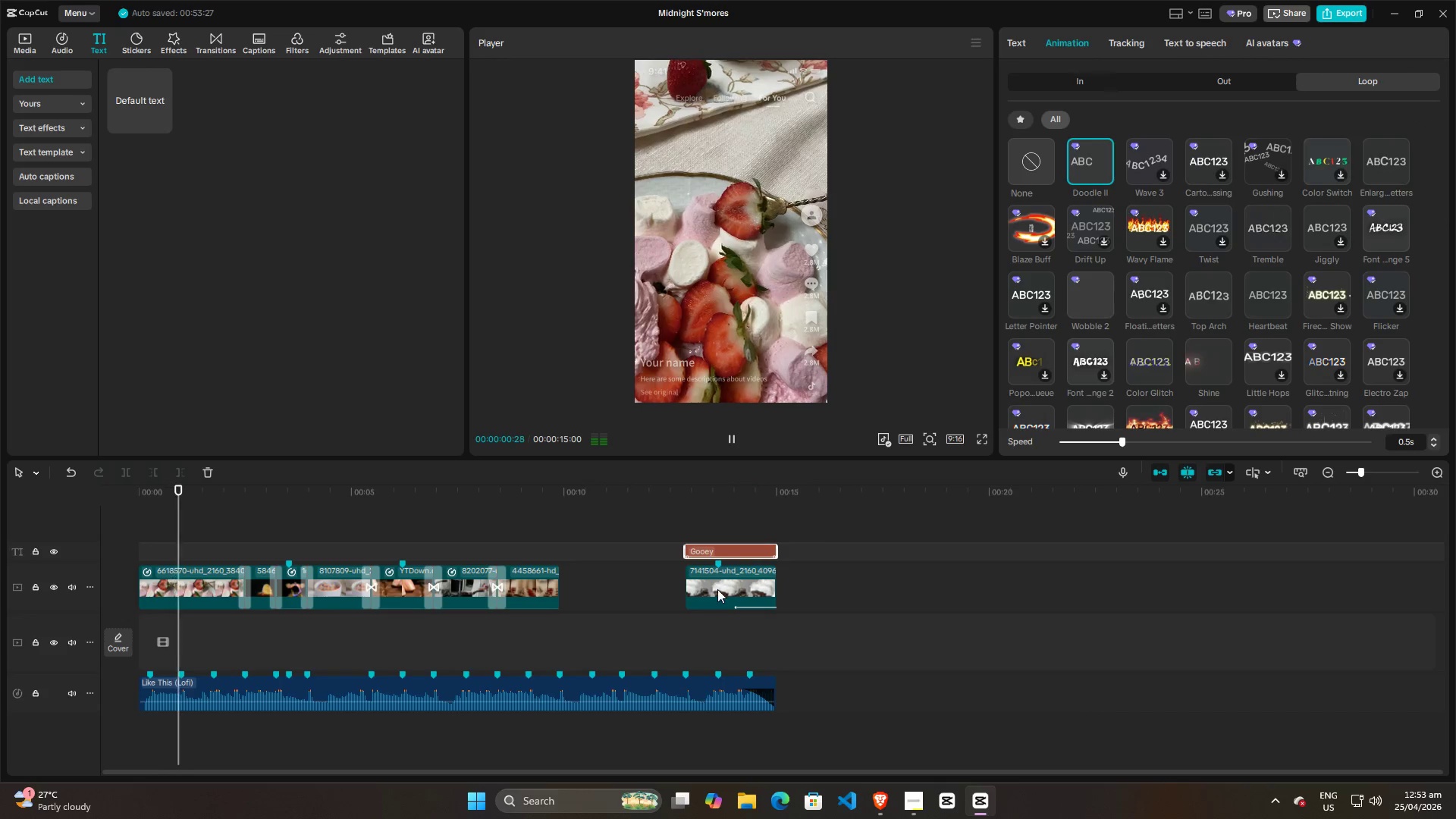 
left_click([712, 514])
 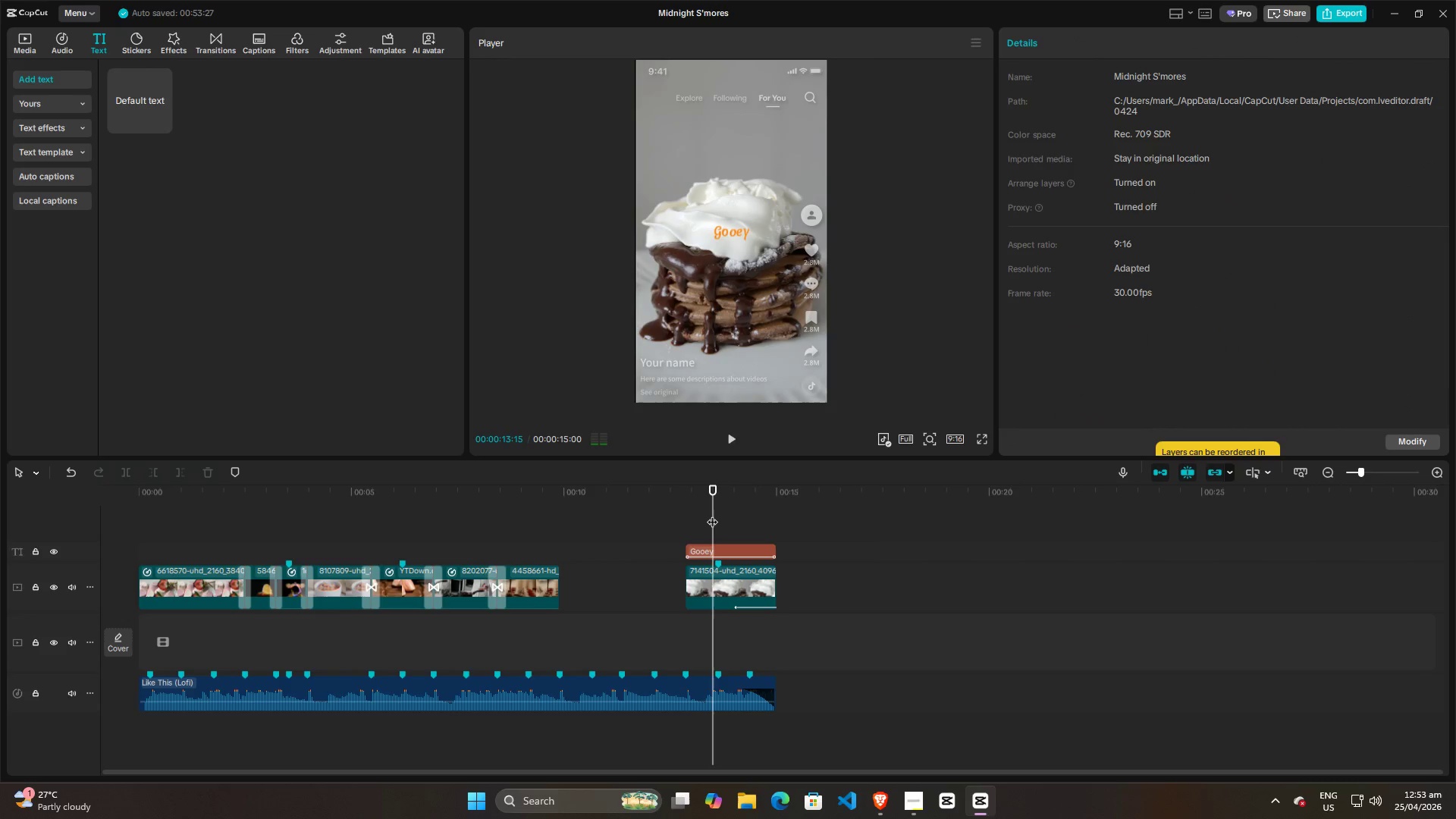 
key(Space)
 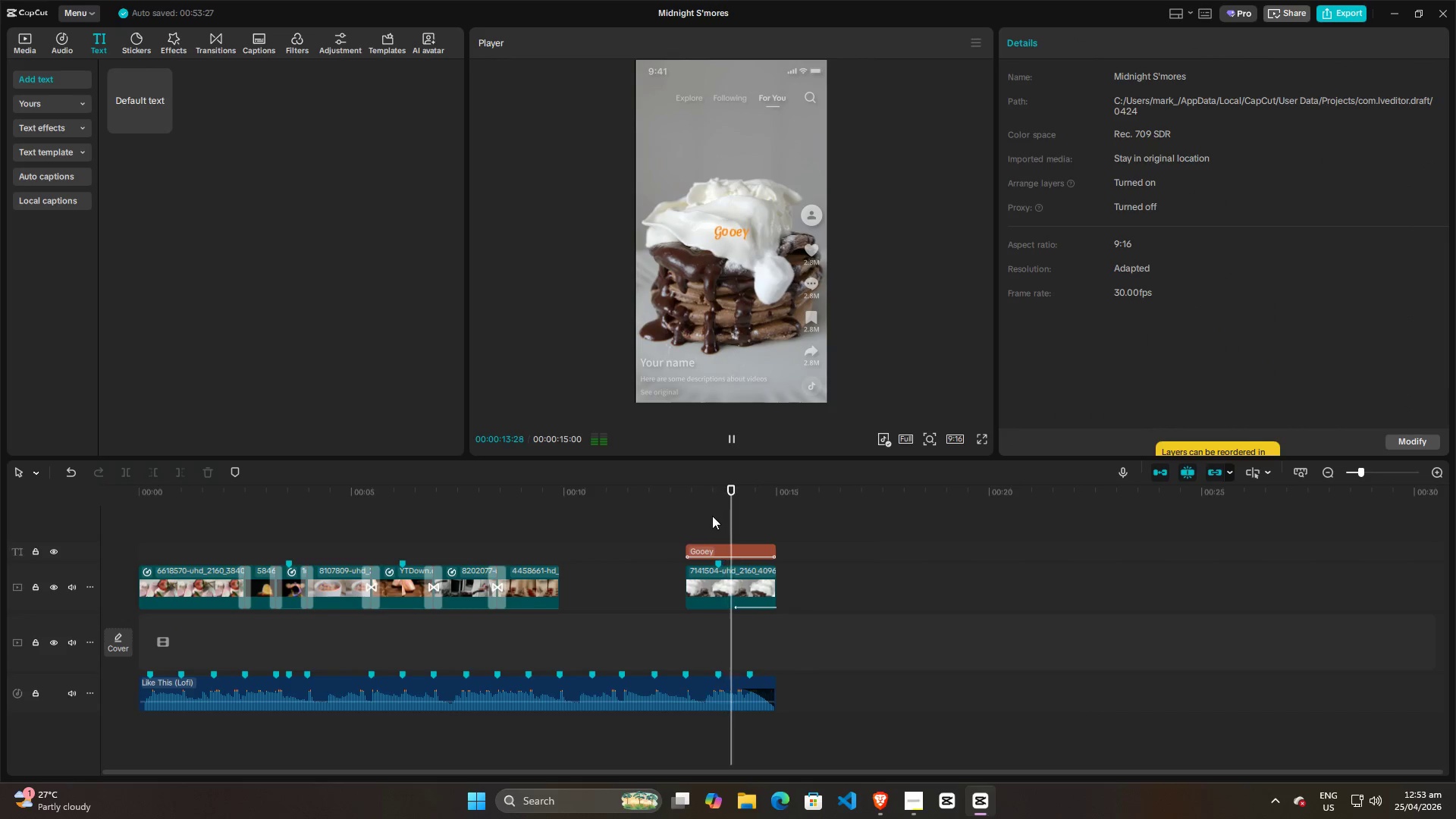 
key(Space)
 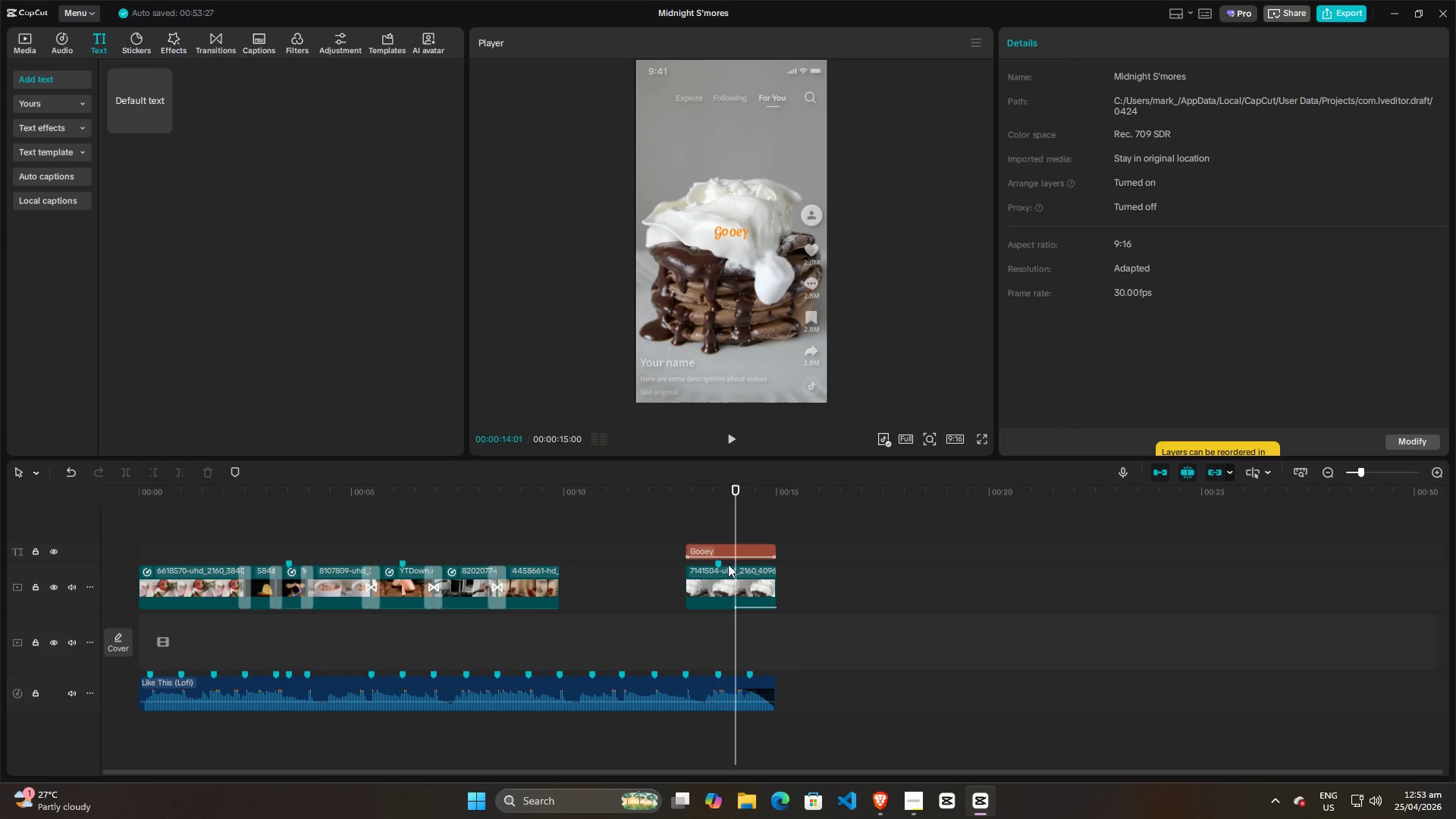 
left_click([731, 551])
 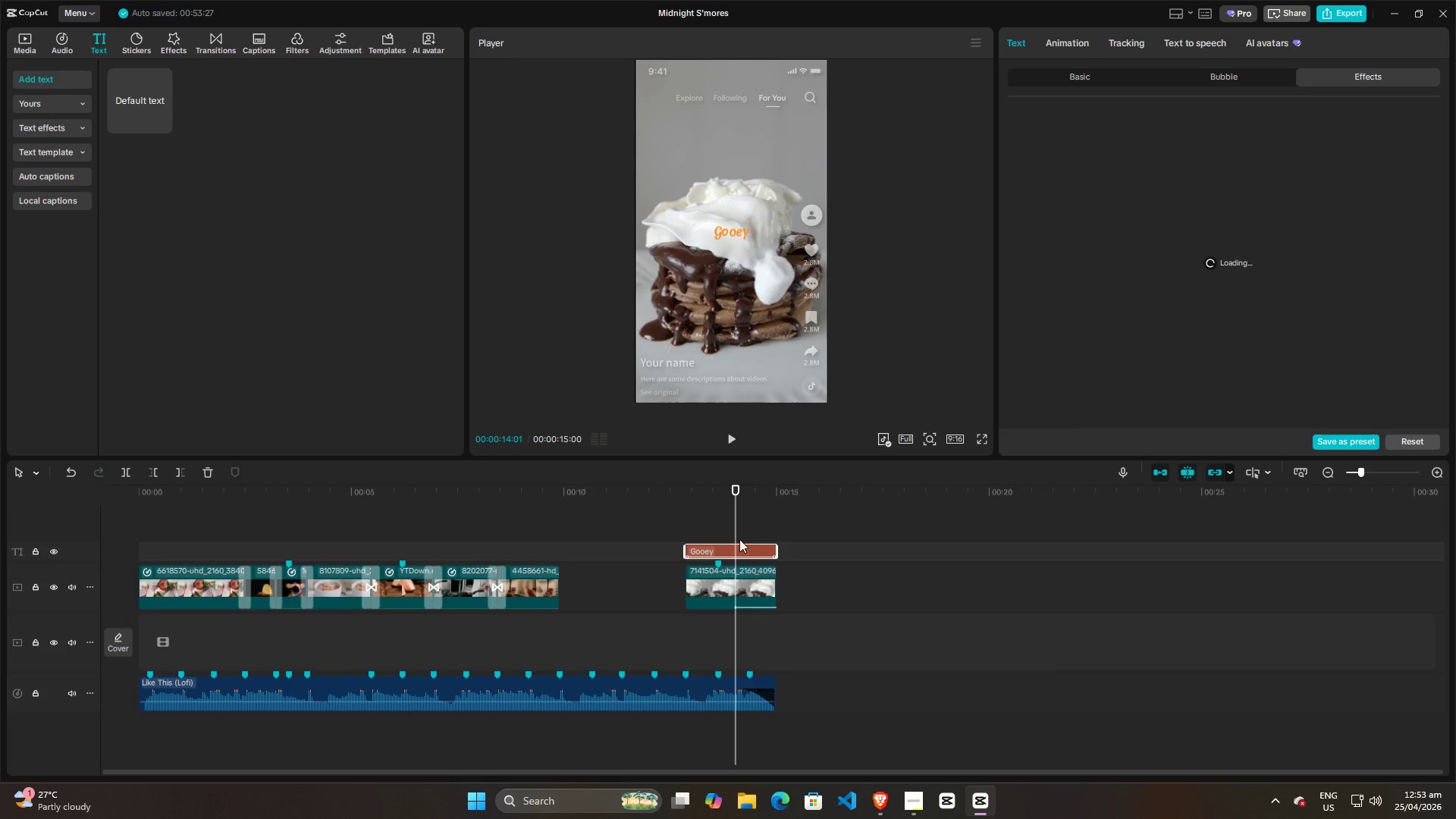 
key(Control+R)
 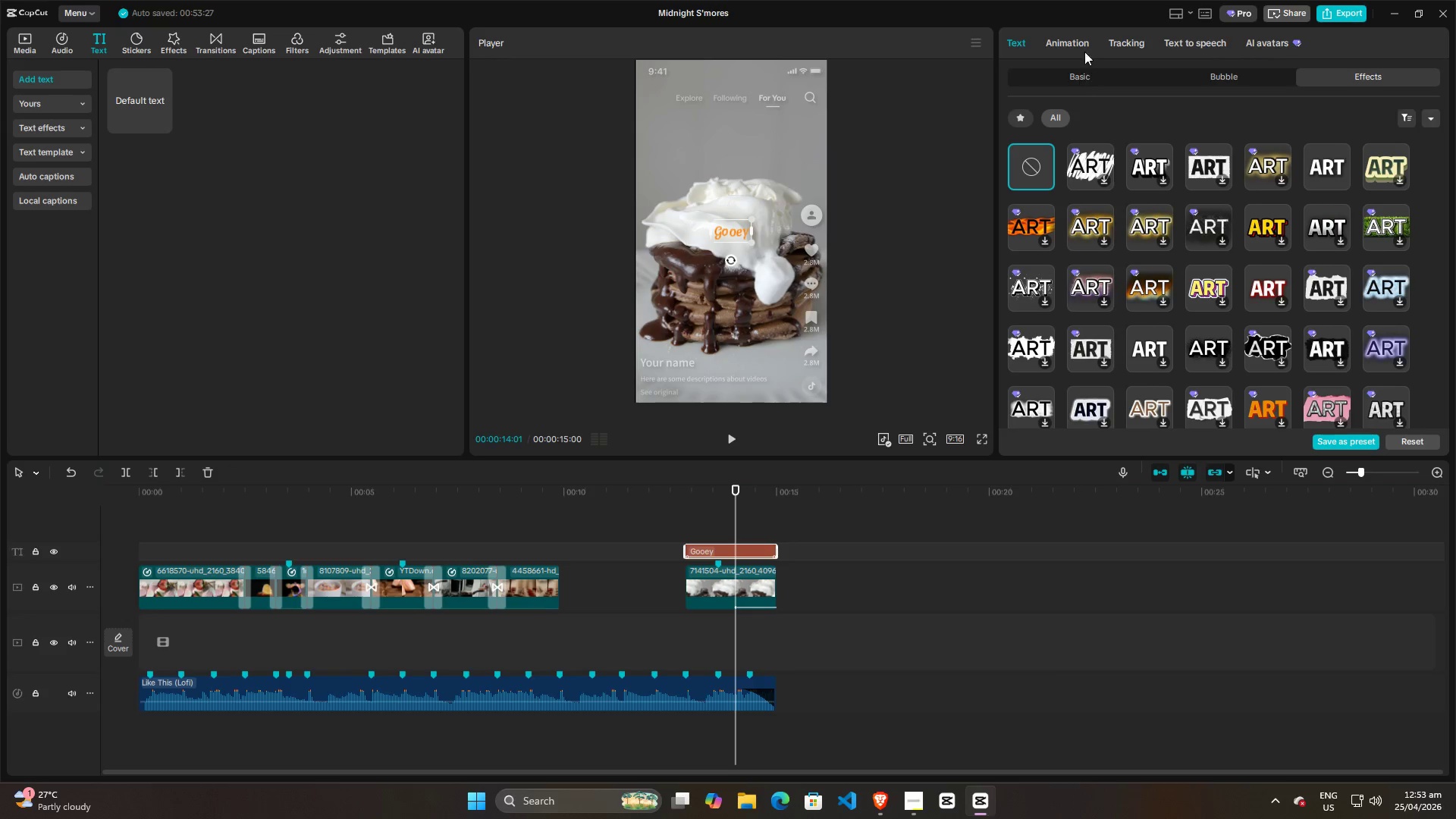 
left_click([1080, 41])
 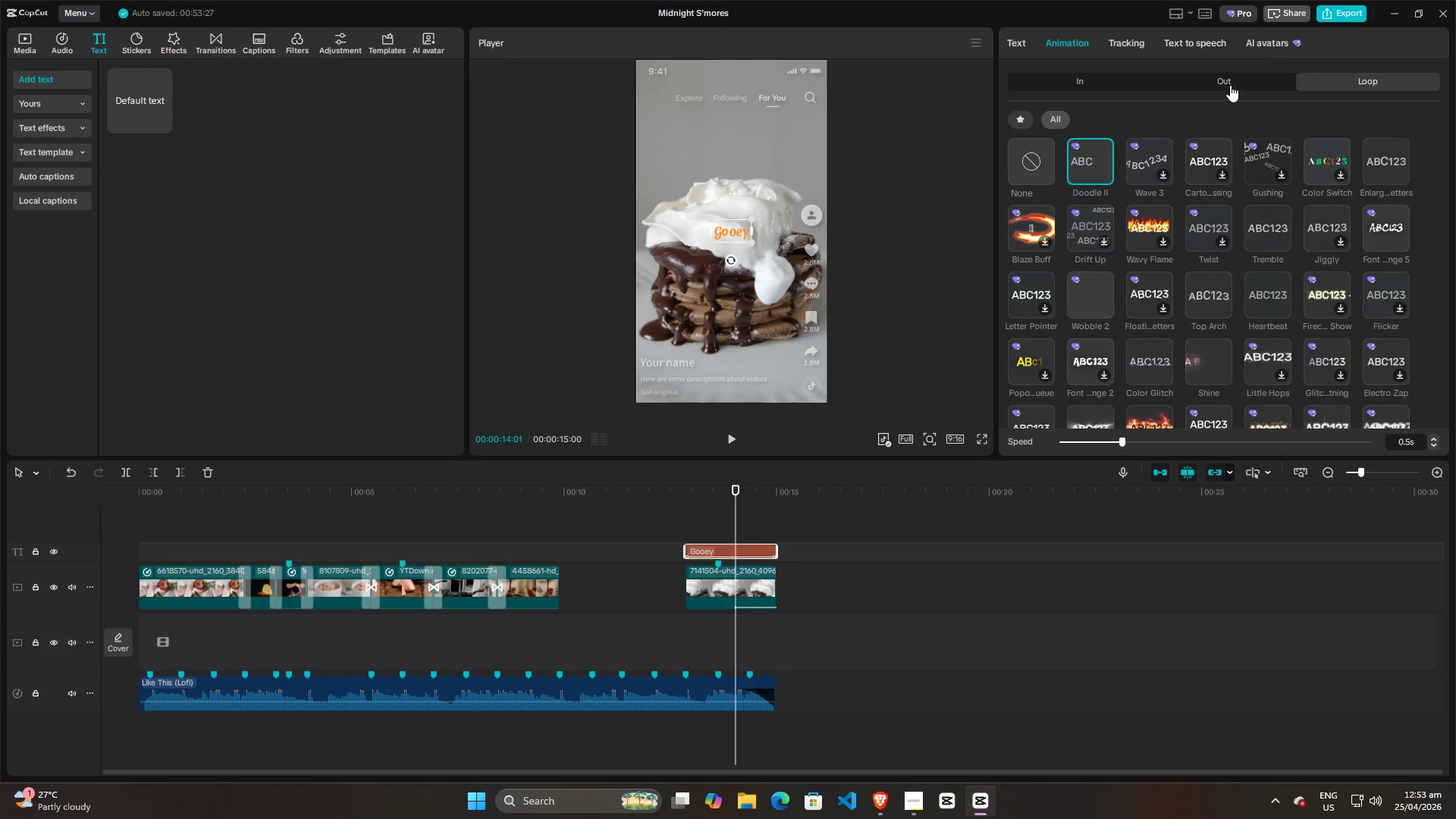 
left_click([1230, 85])
 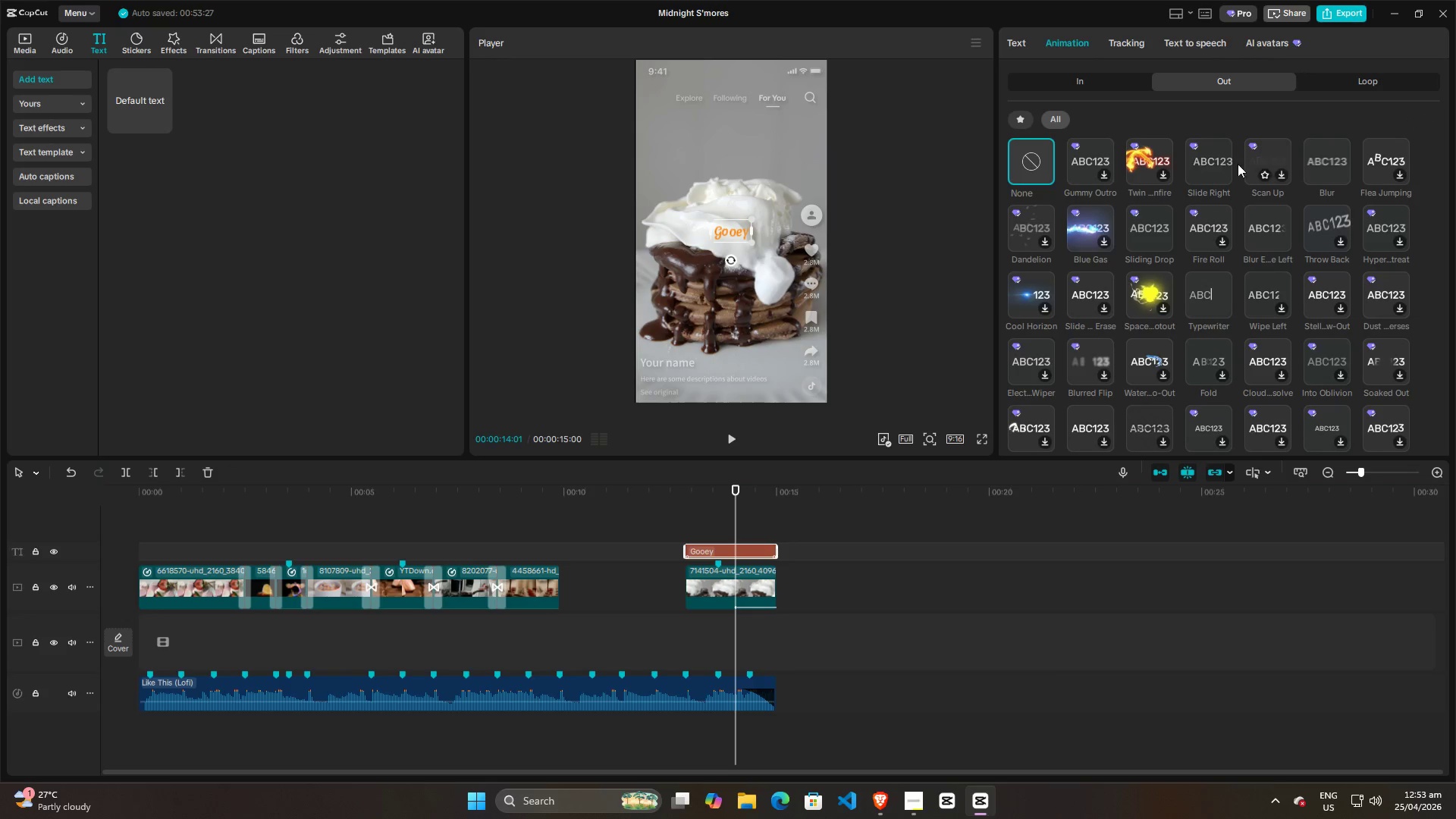 
left_click([1059, 124])
 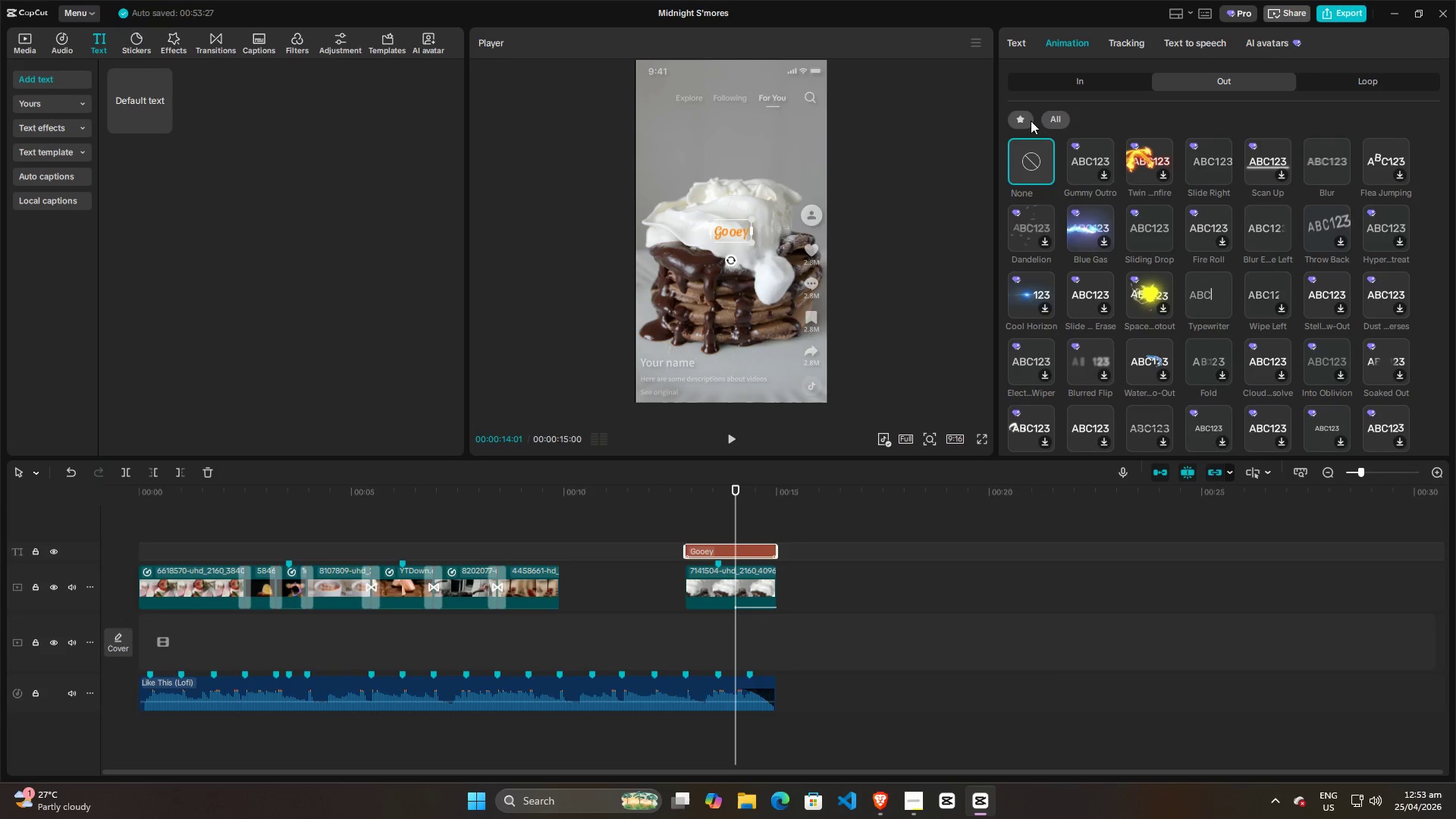 
left_click([1015, 118])
 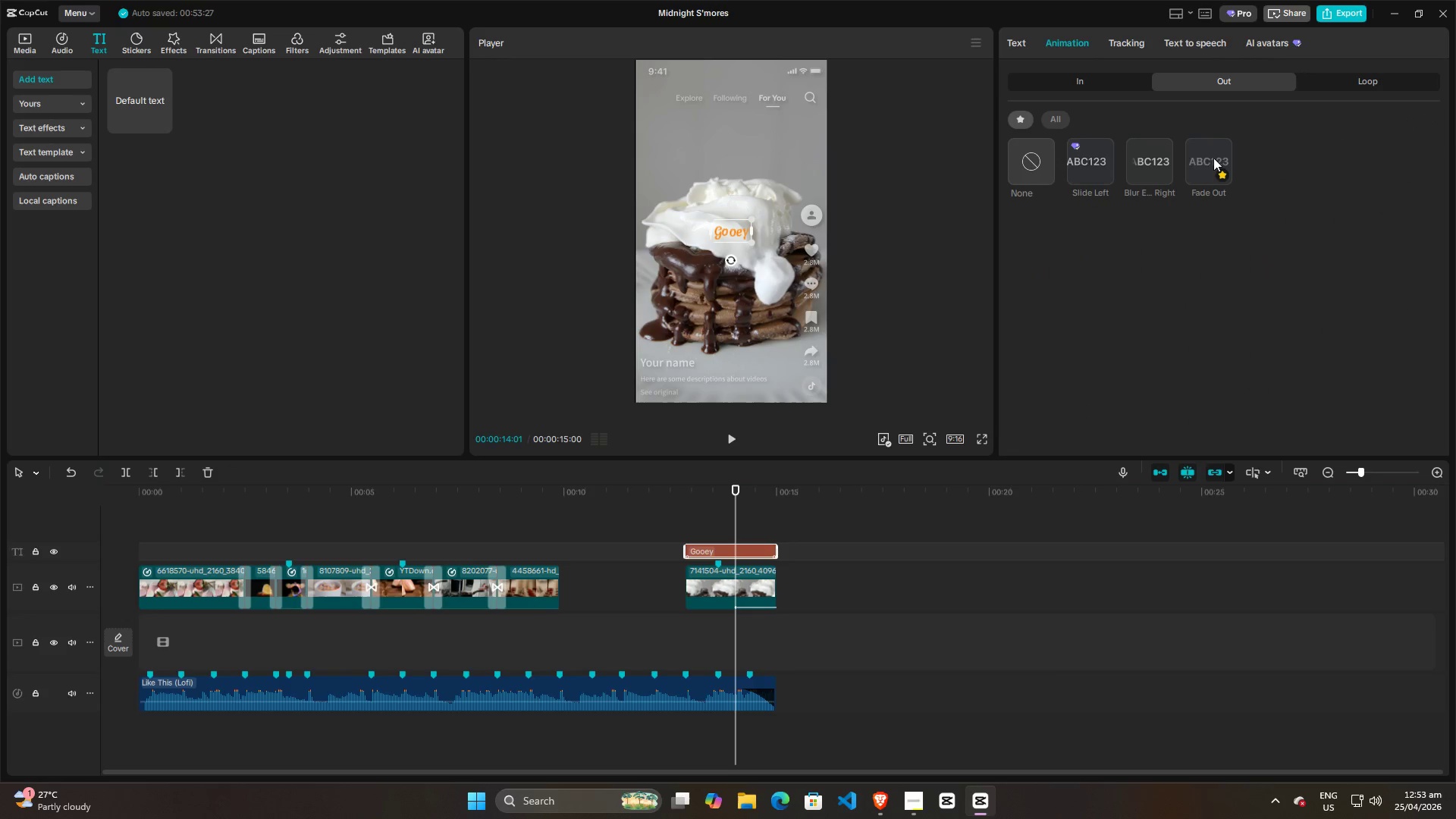 
left_click([1219, 162])
 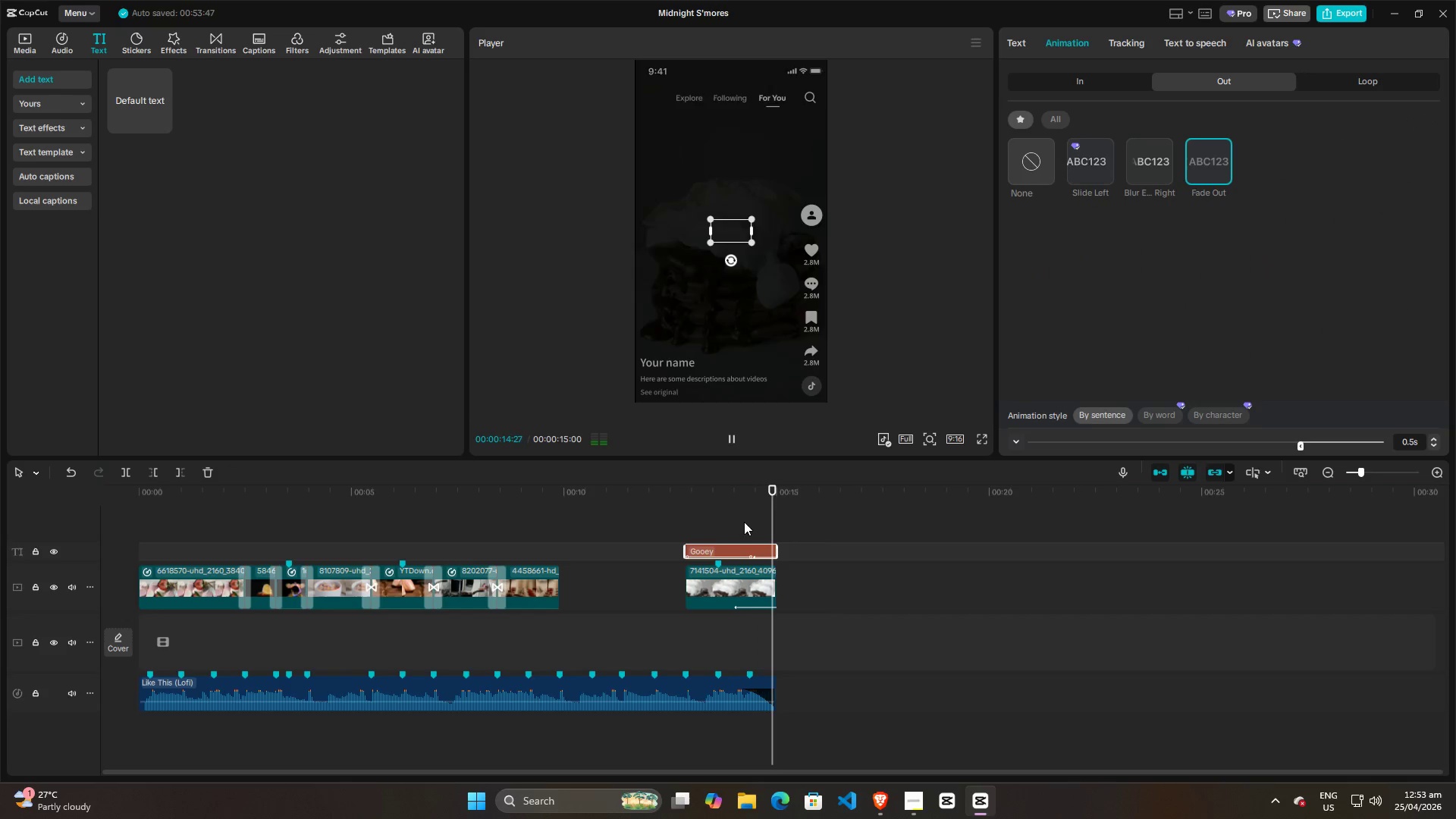 
left_click([681, 516])
 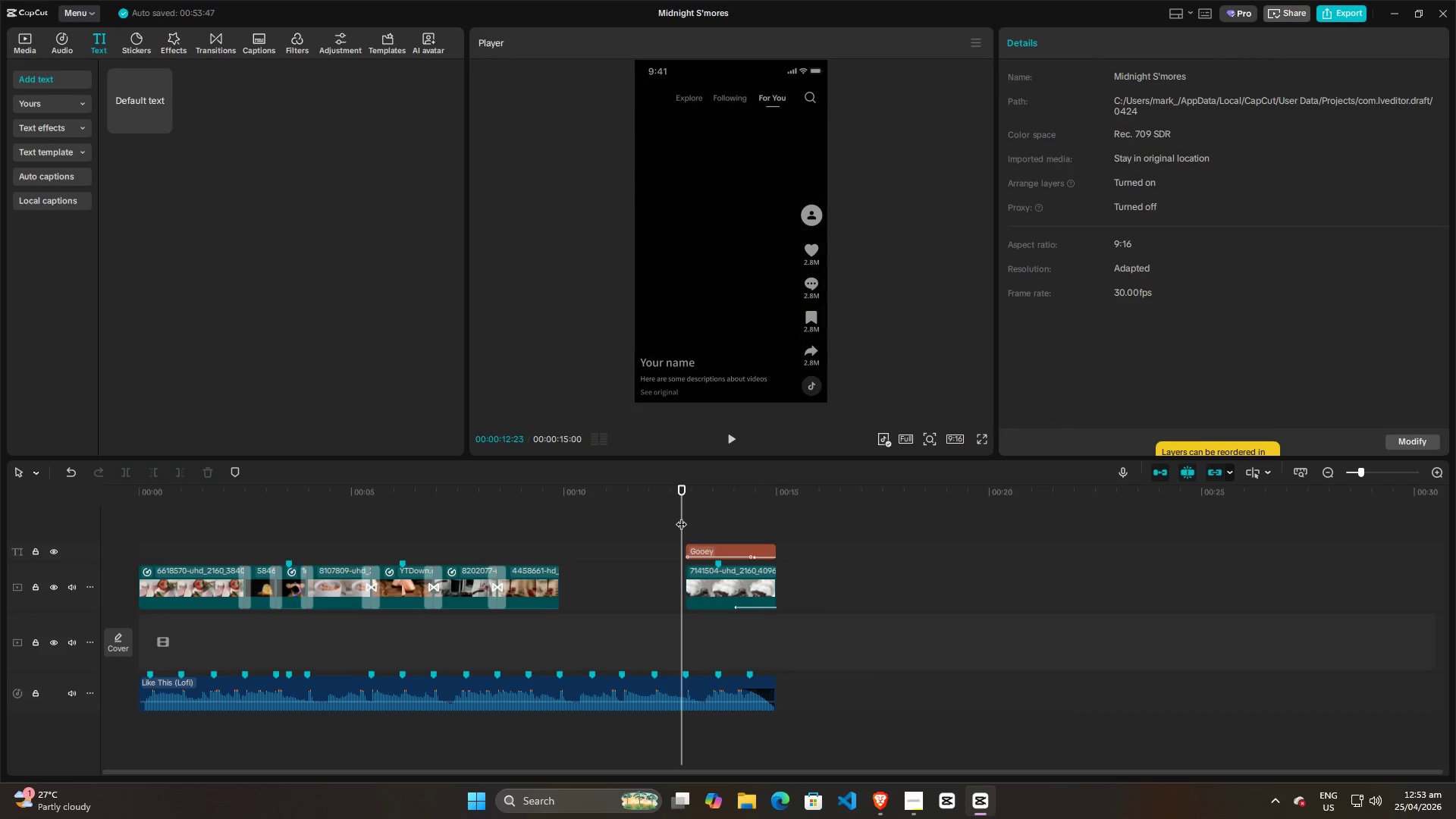 
key(Space)
 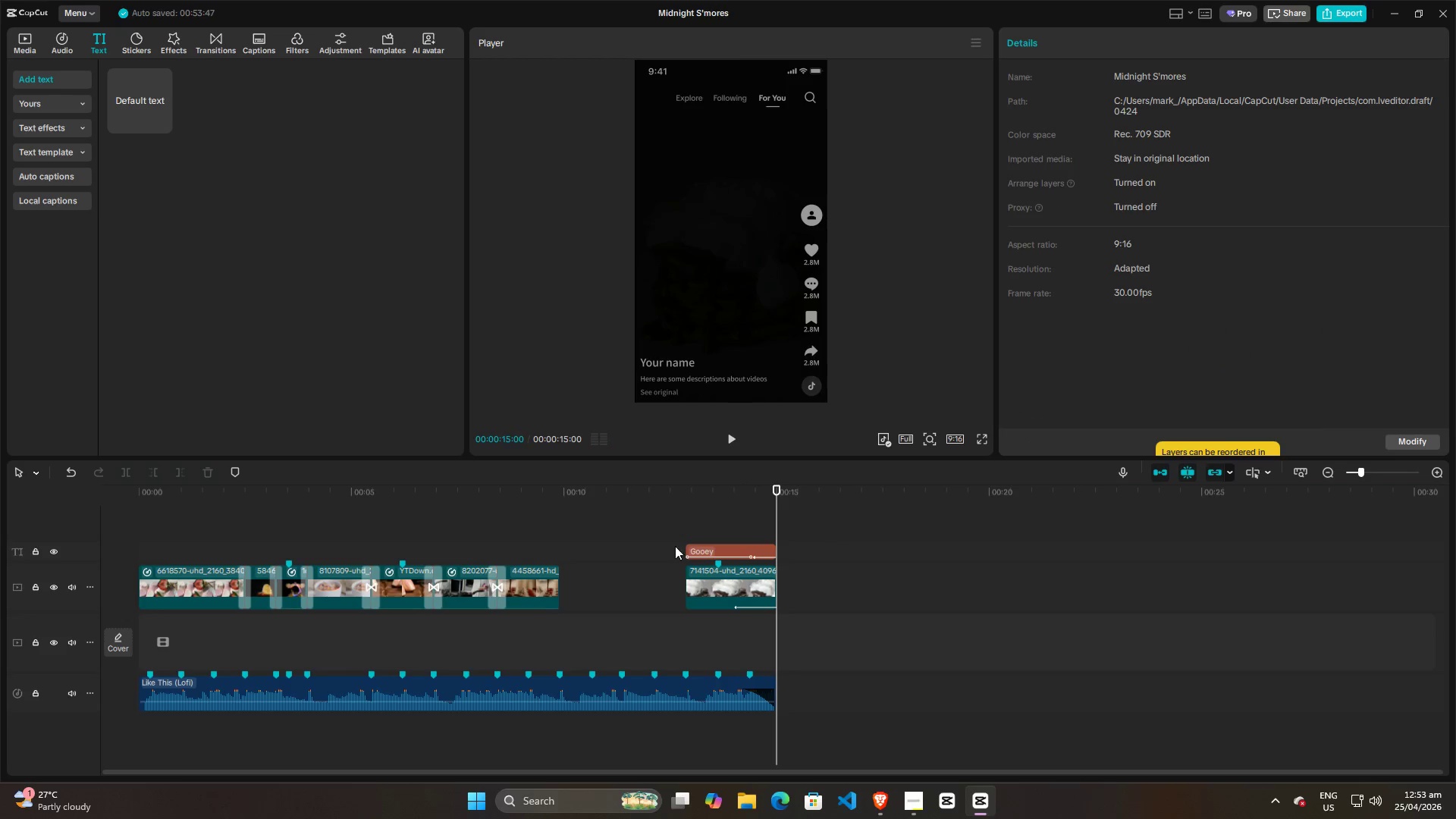 
left_click([756, 520])
 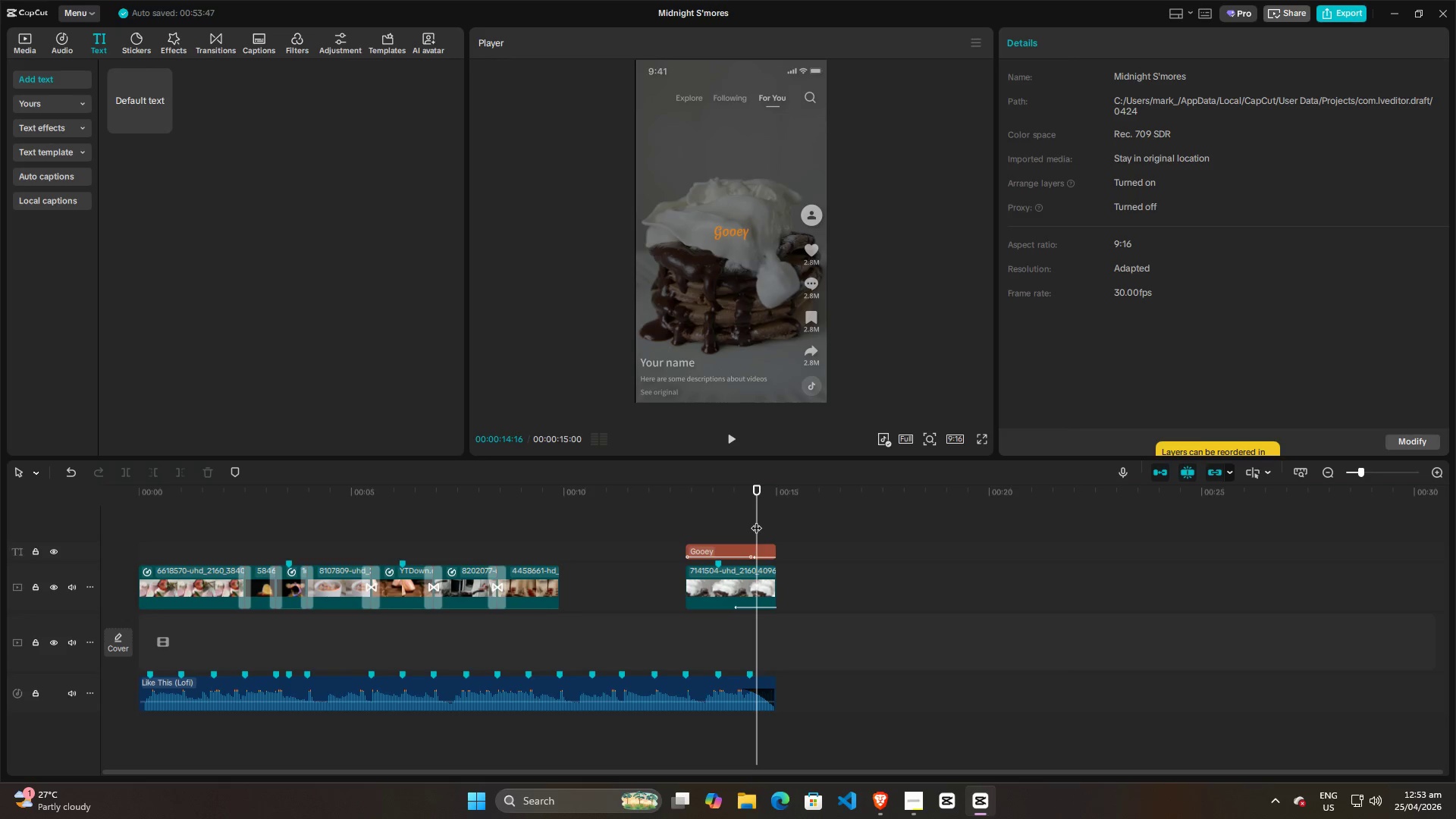 
key(Space)
 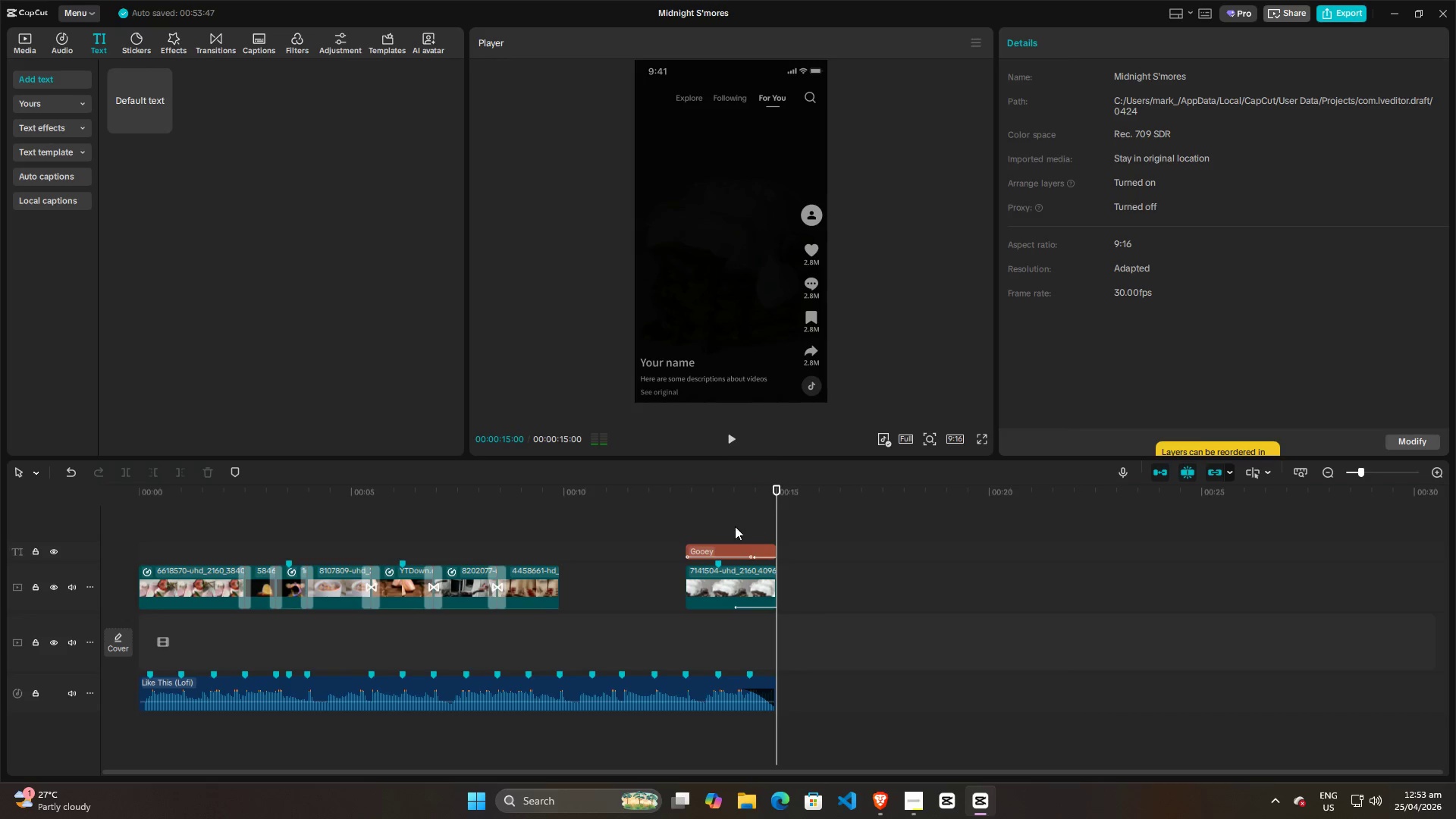 
left_click([681, 535])
 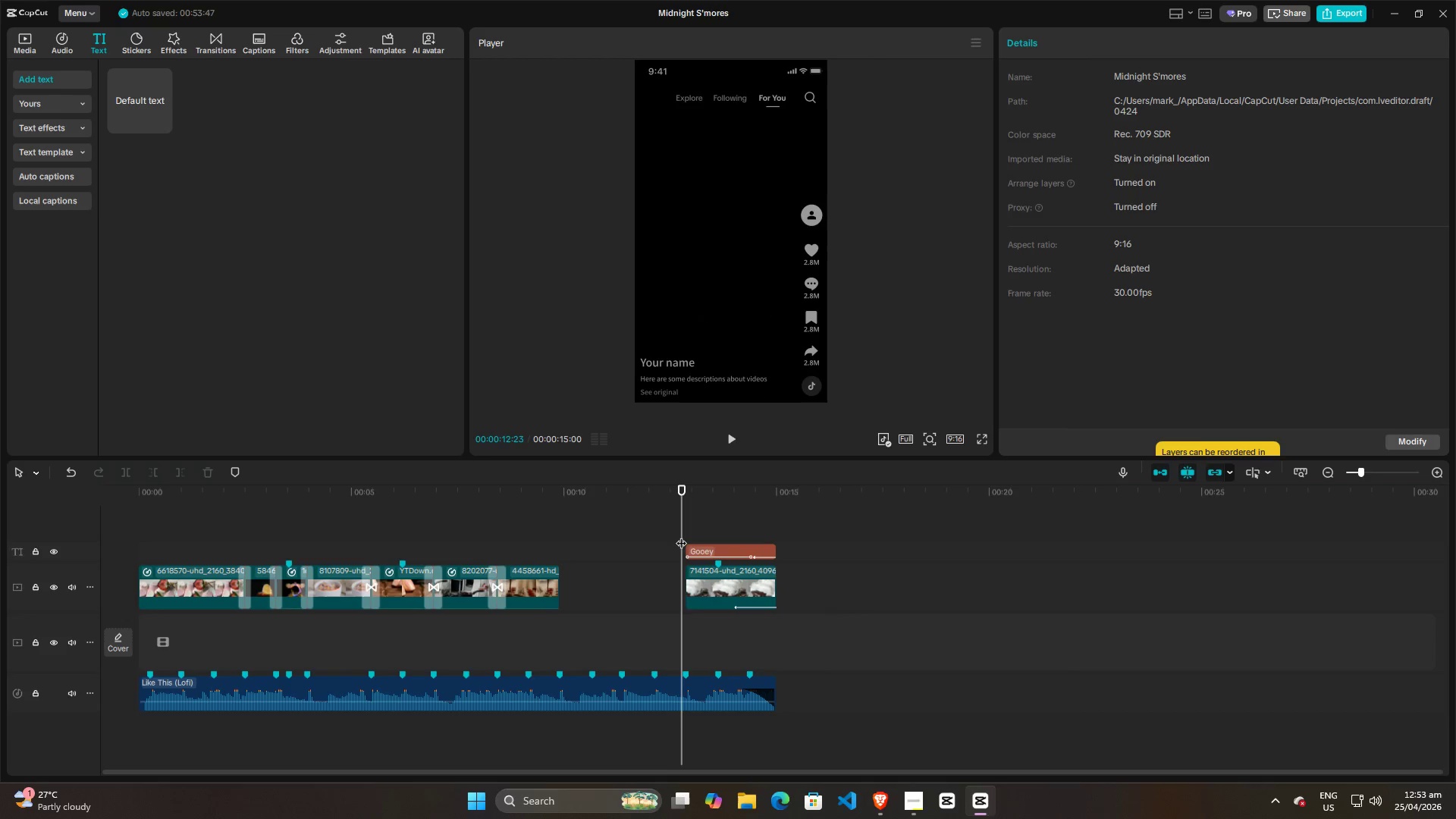 
key(Space)
 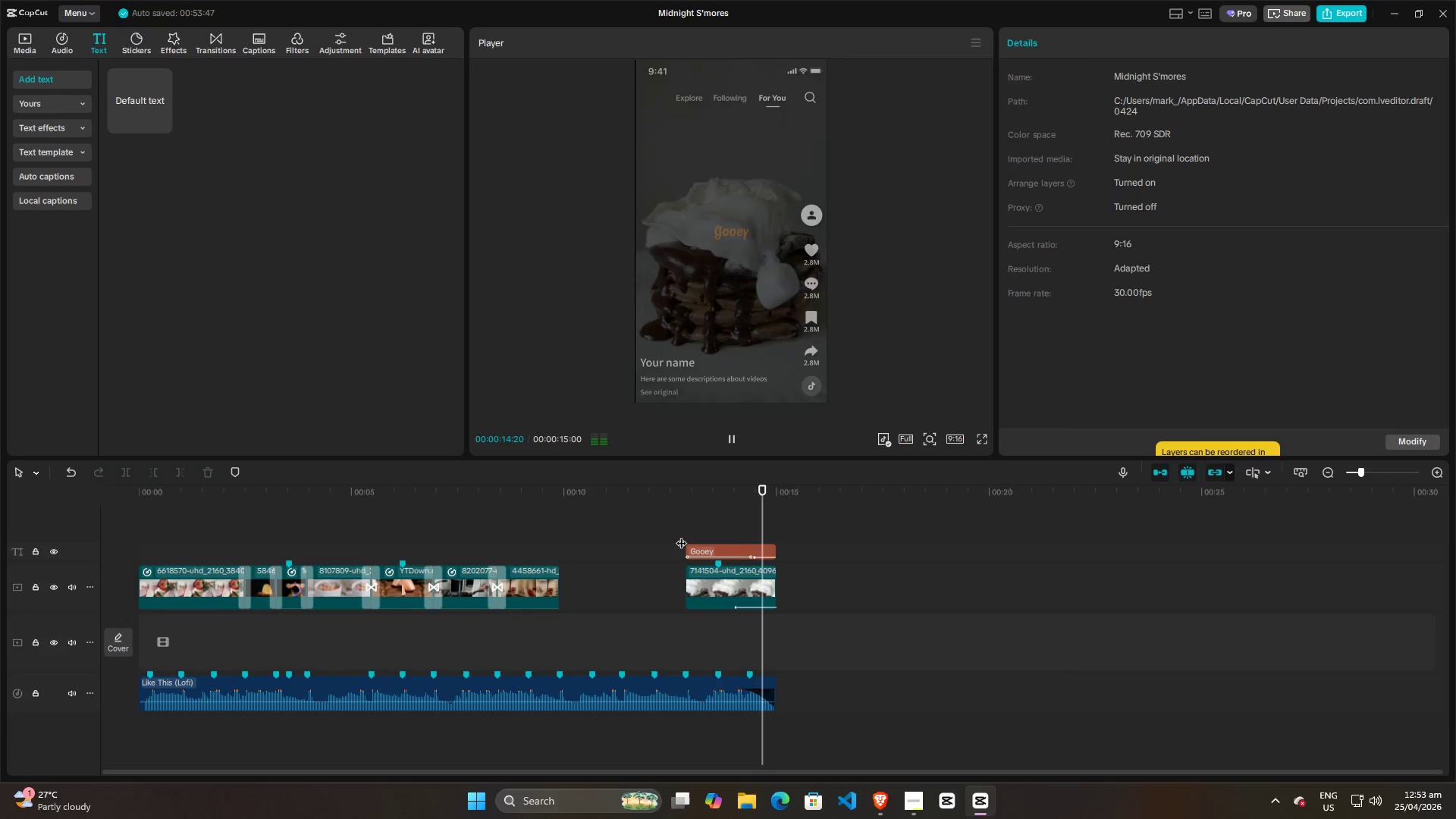 
key(Space)
 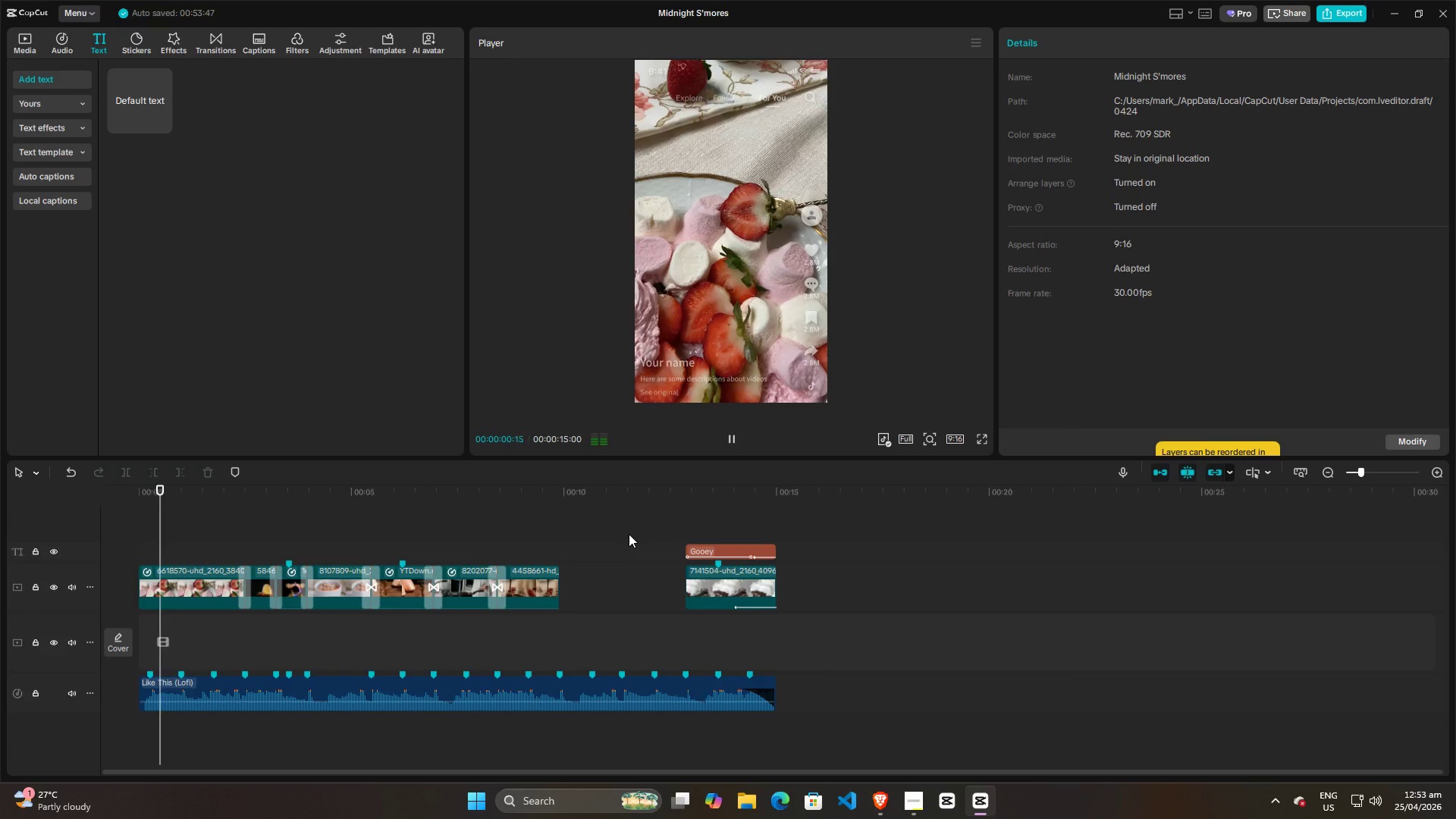 
key(Space)
 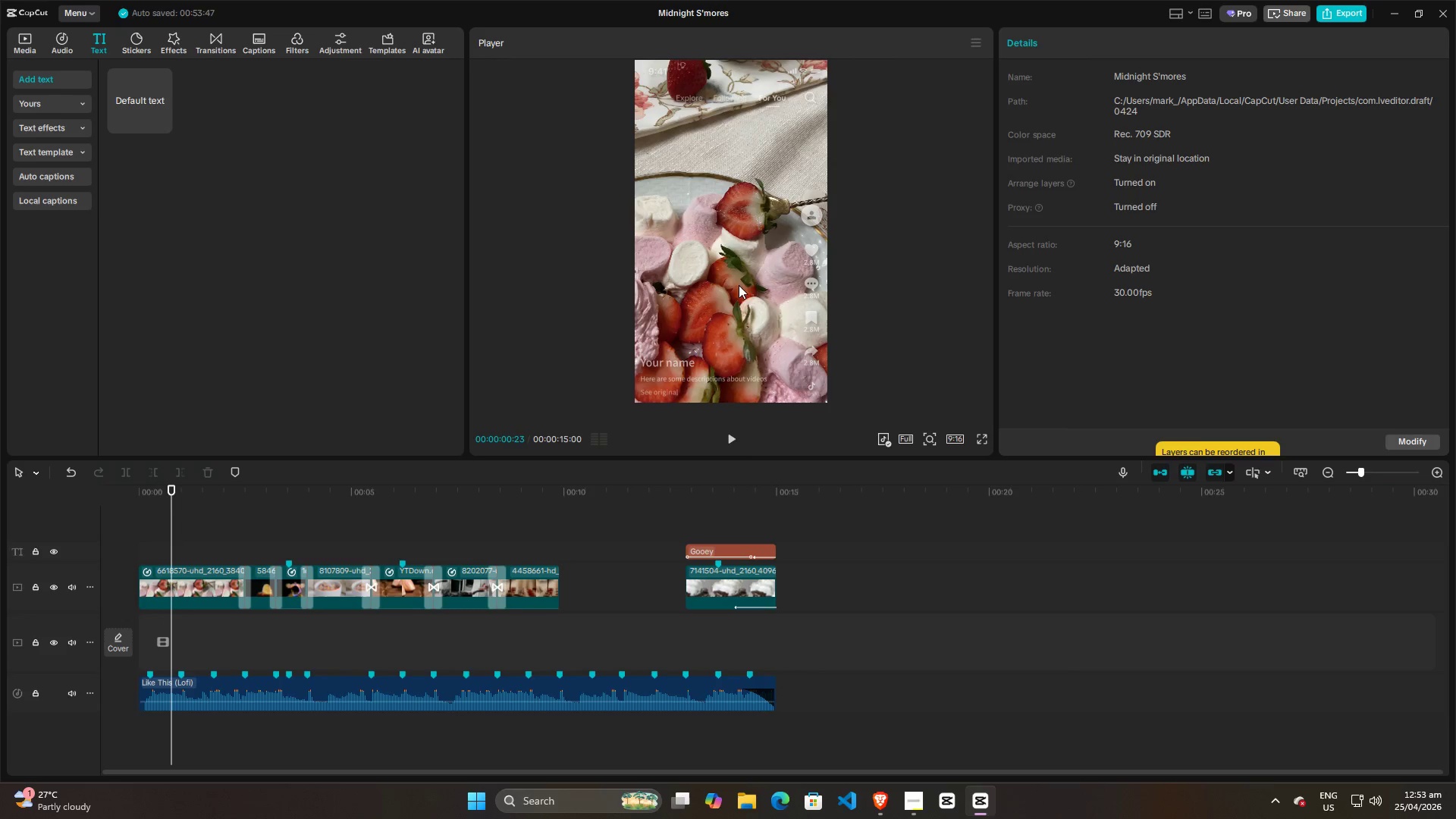 
left_click([725, 529])
 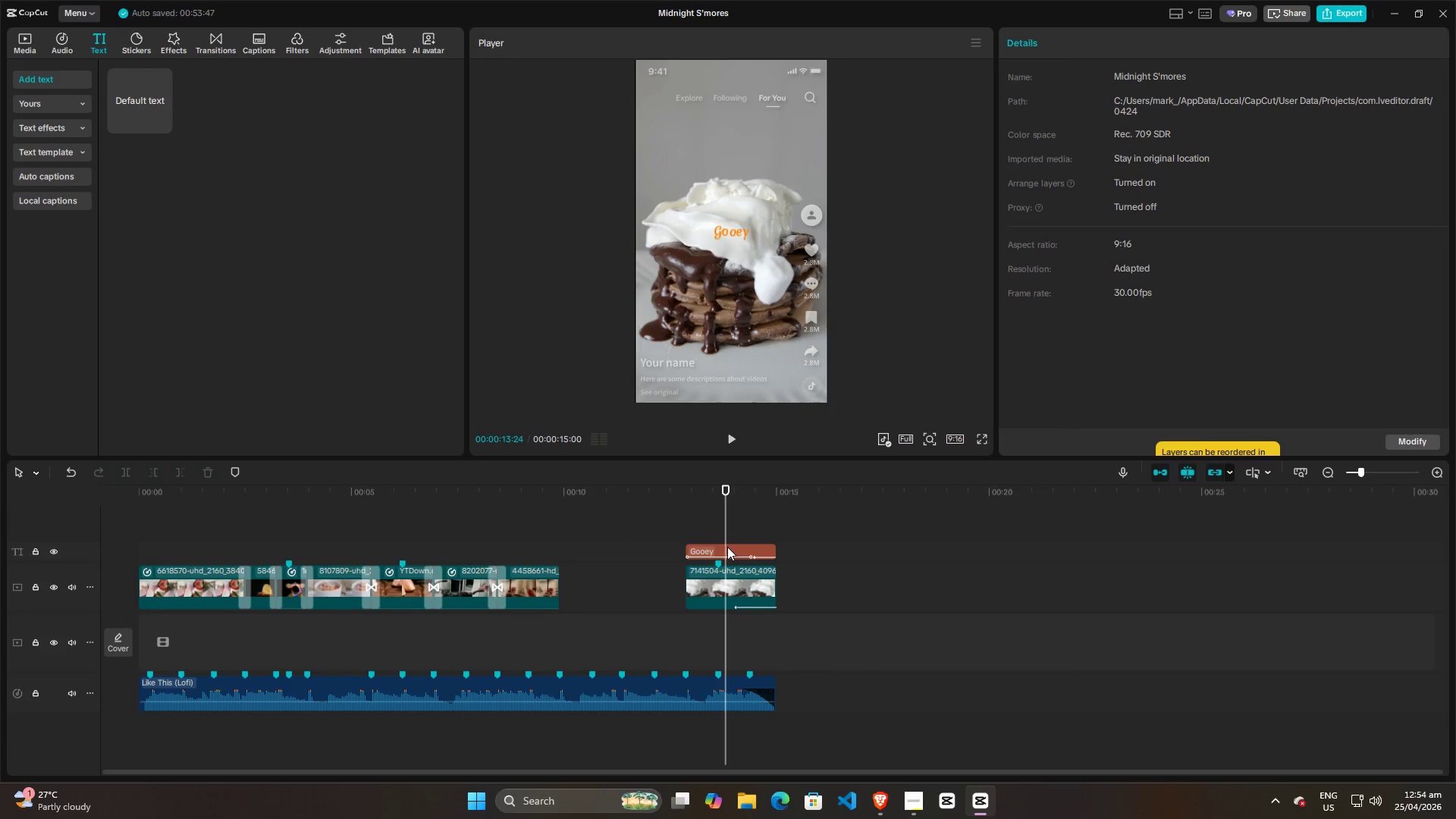 
left_click([728, 548])
 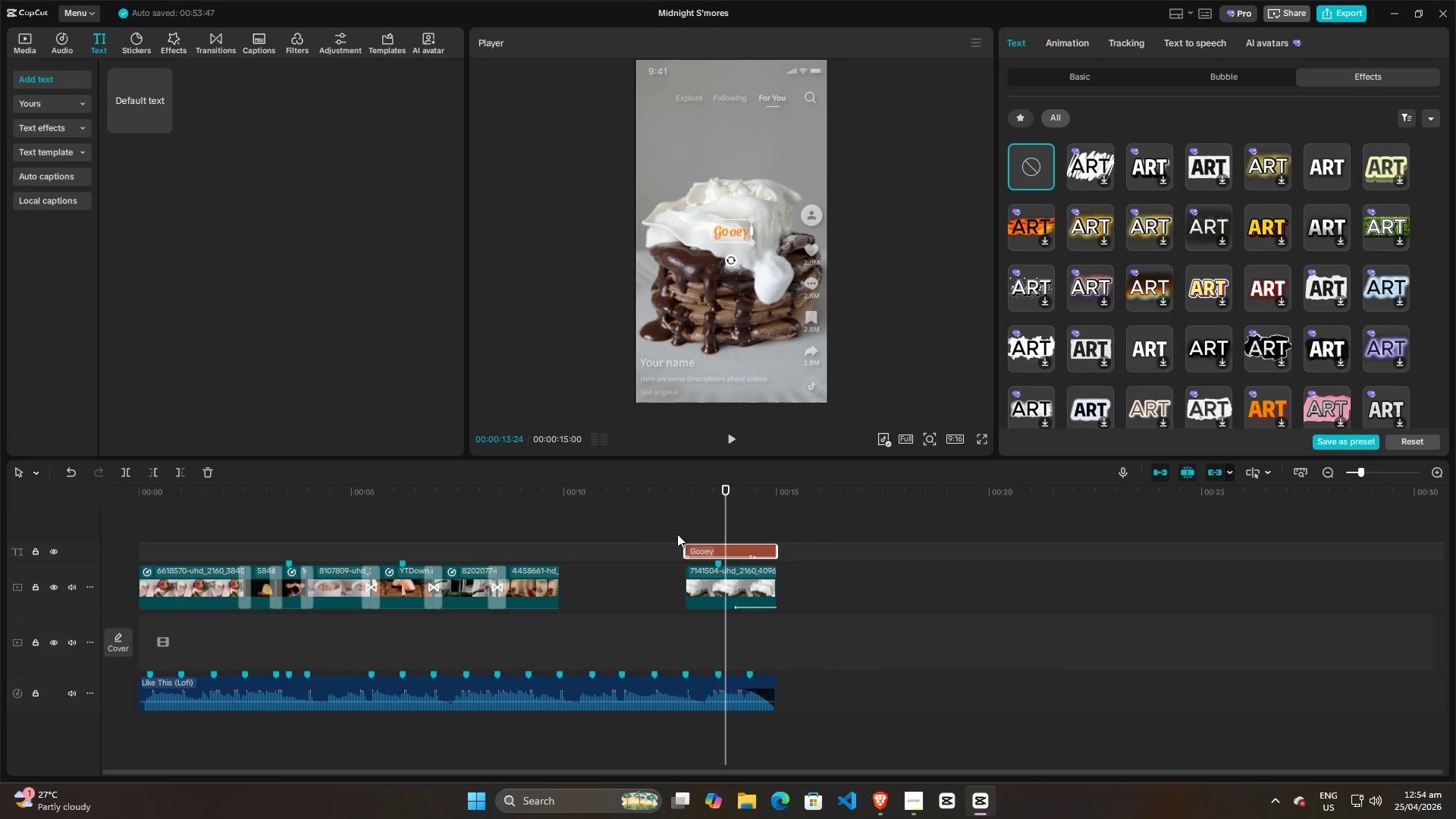 
left_click([651, 534])
 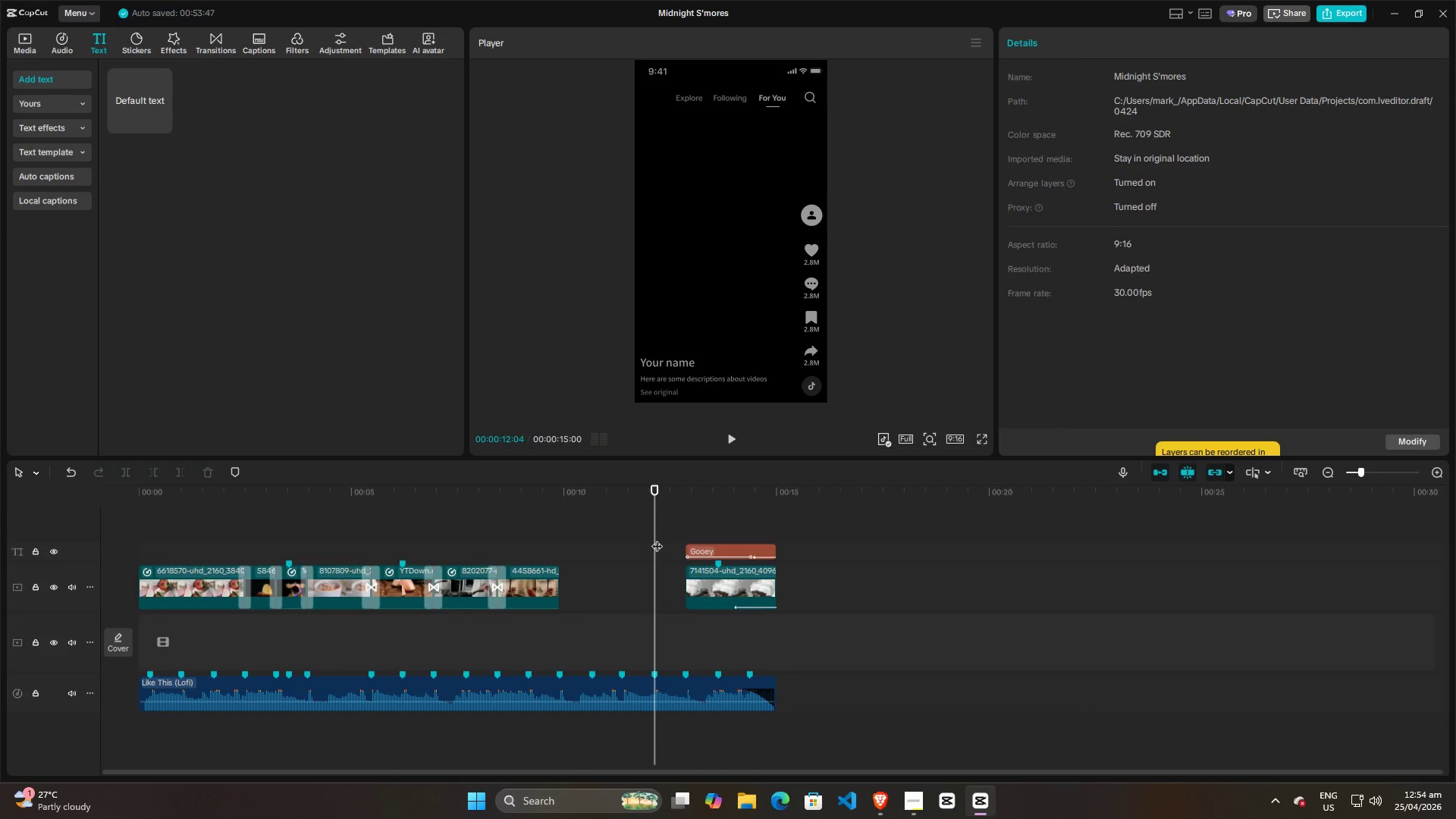 
left_click_drag(start_coordinate=[656, 538], to_coordinate=[290, 508])
 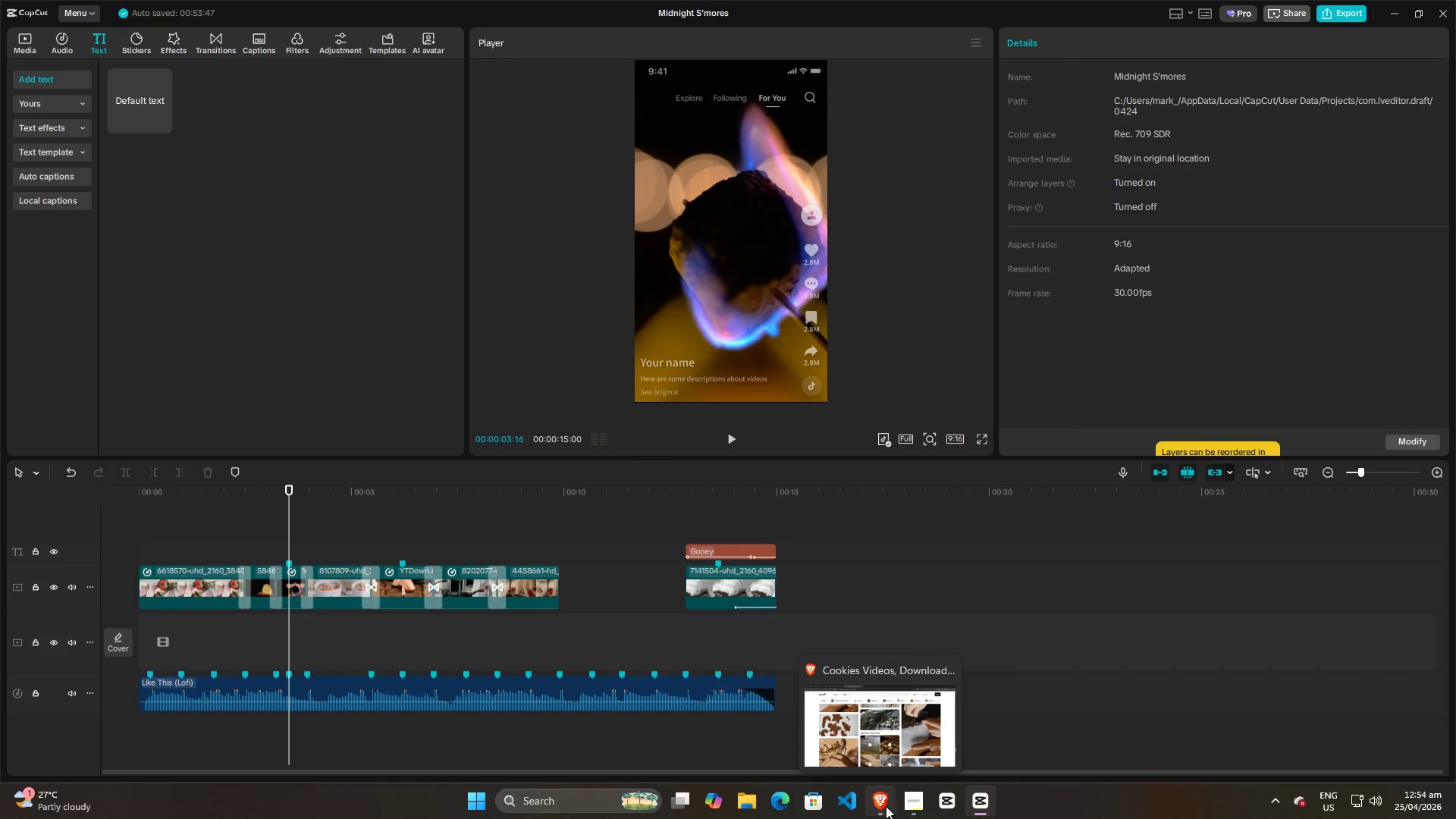 
left_click([908, 803])